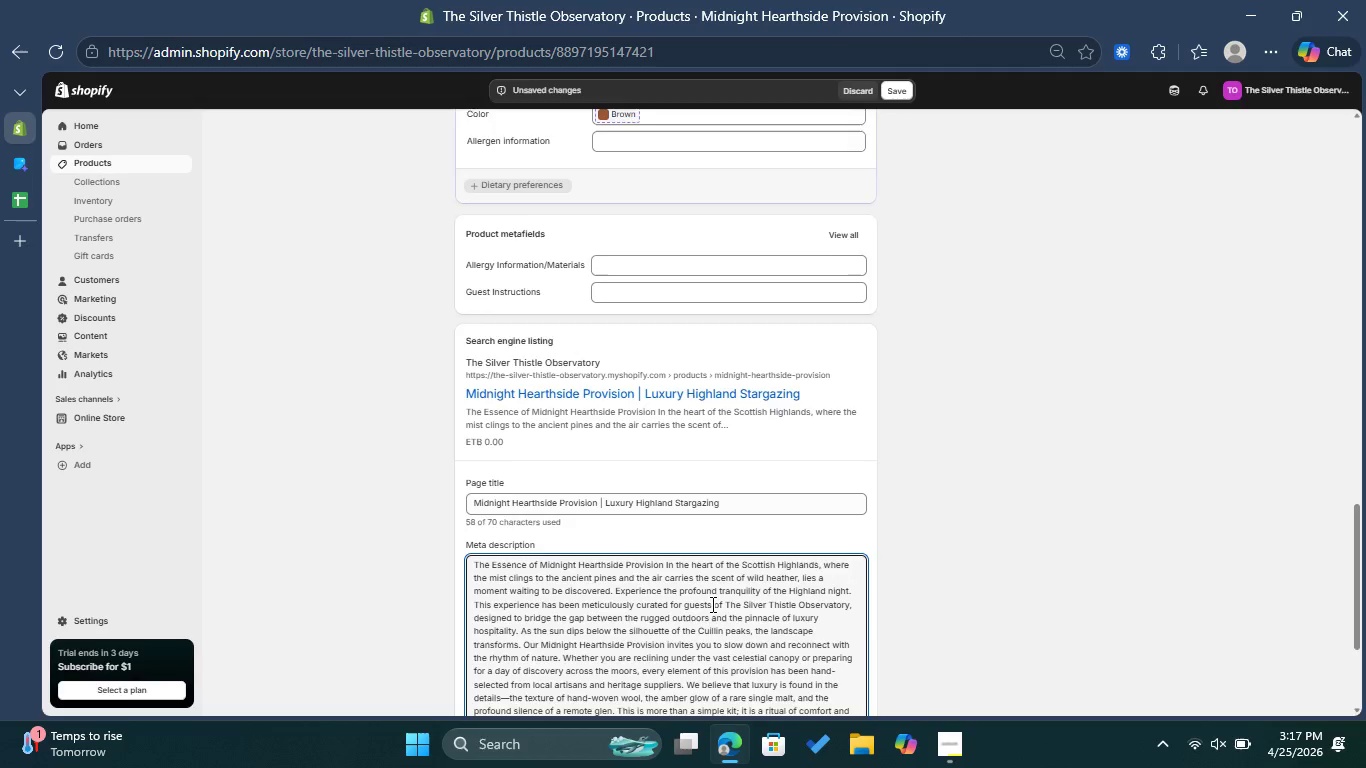 
scroll: coordinate [711, 604], scroll_direction: down, amount: 2.0
 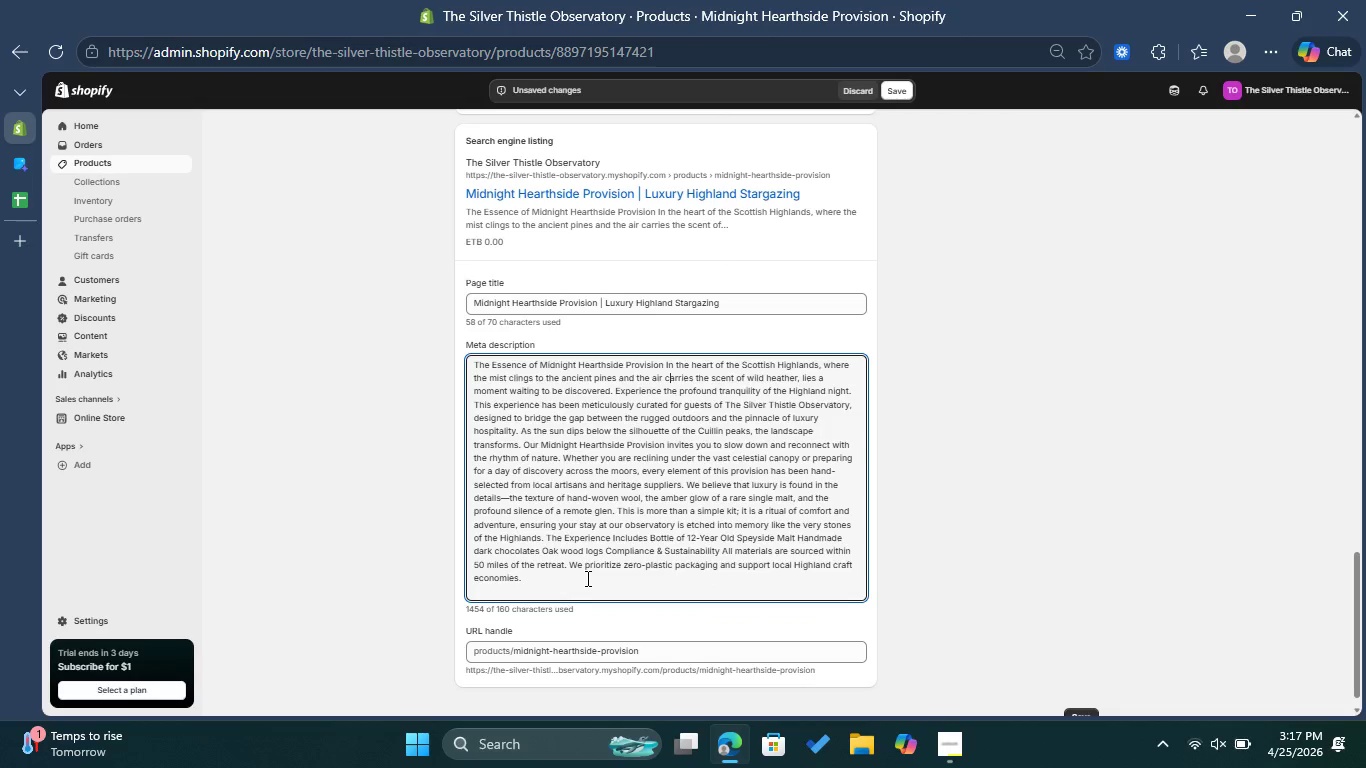 
left_click_drag(start_coordinate=[586, 578], to_coordinate=[468, 359])
 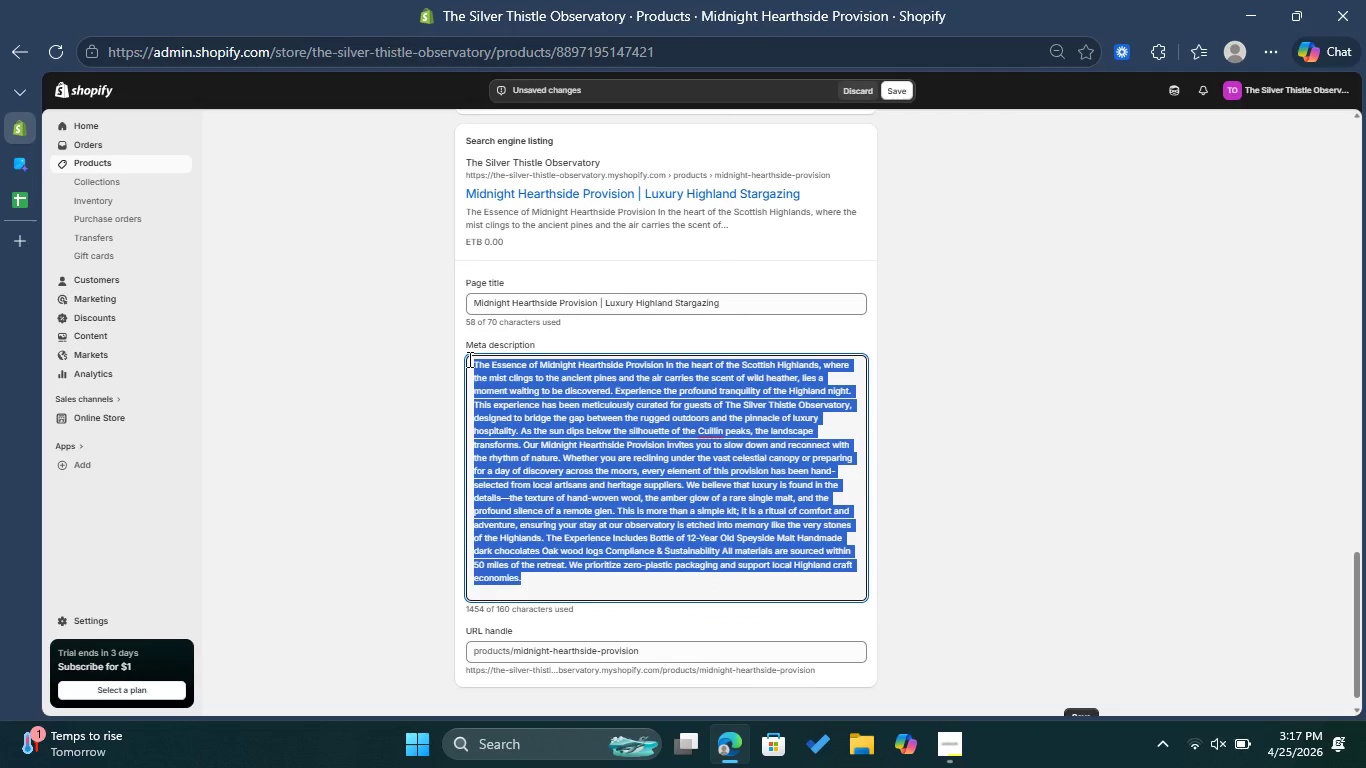 
key(Backspace)
 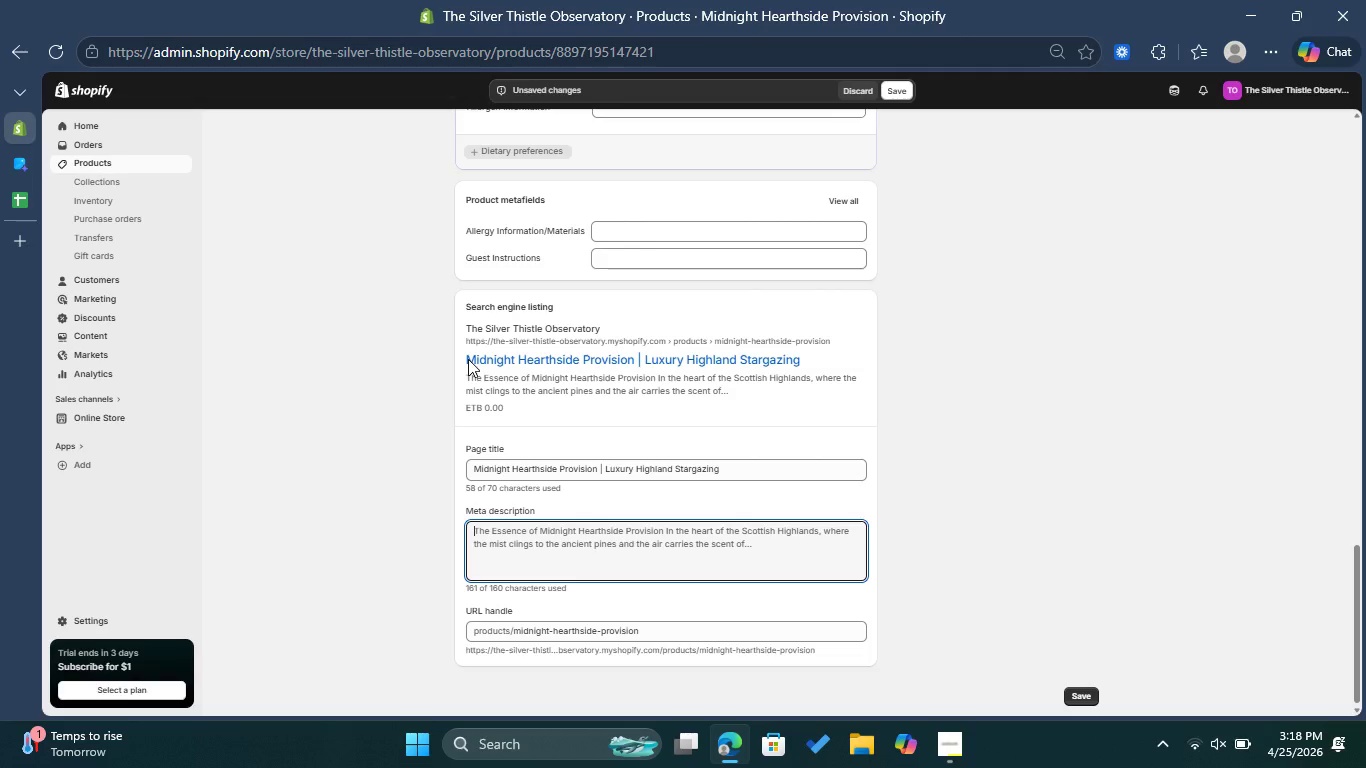 
wait(25.64)
 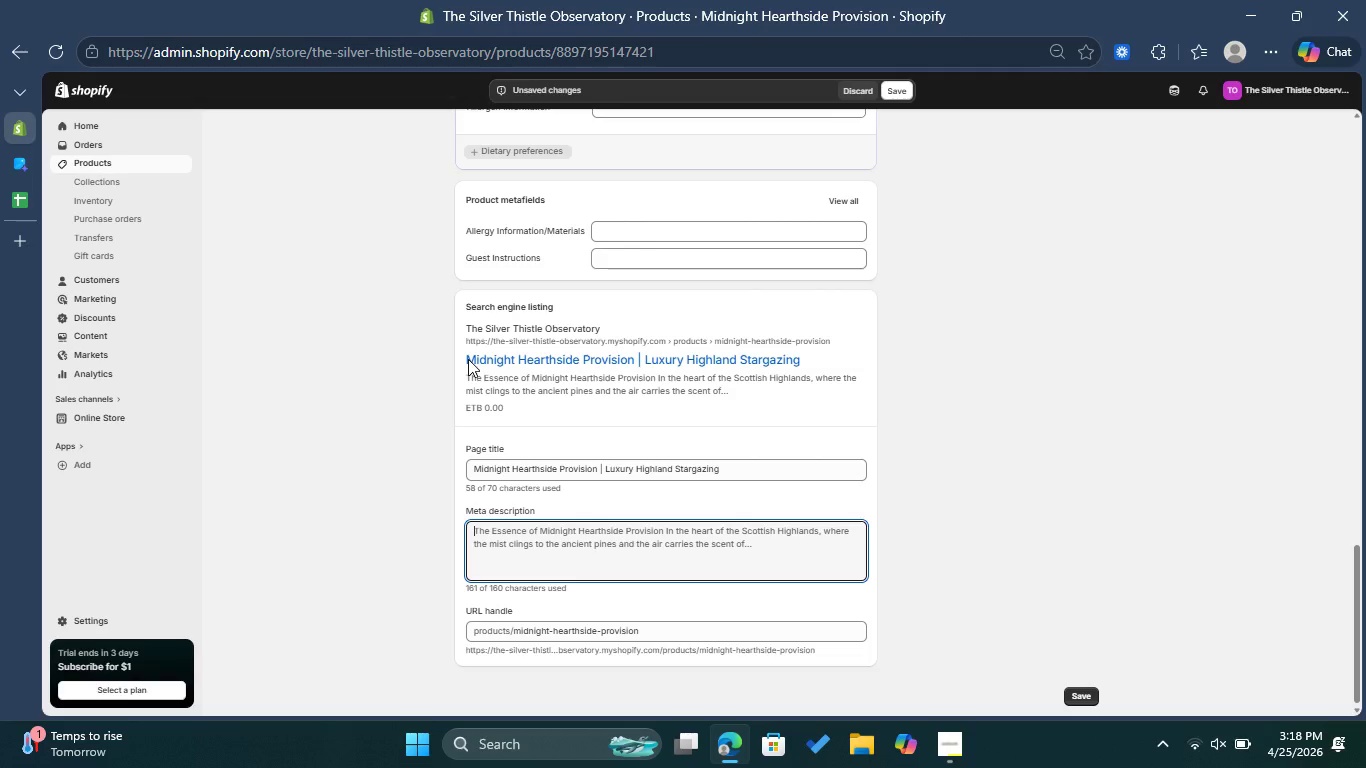 
type(Dis)
 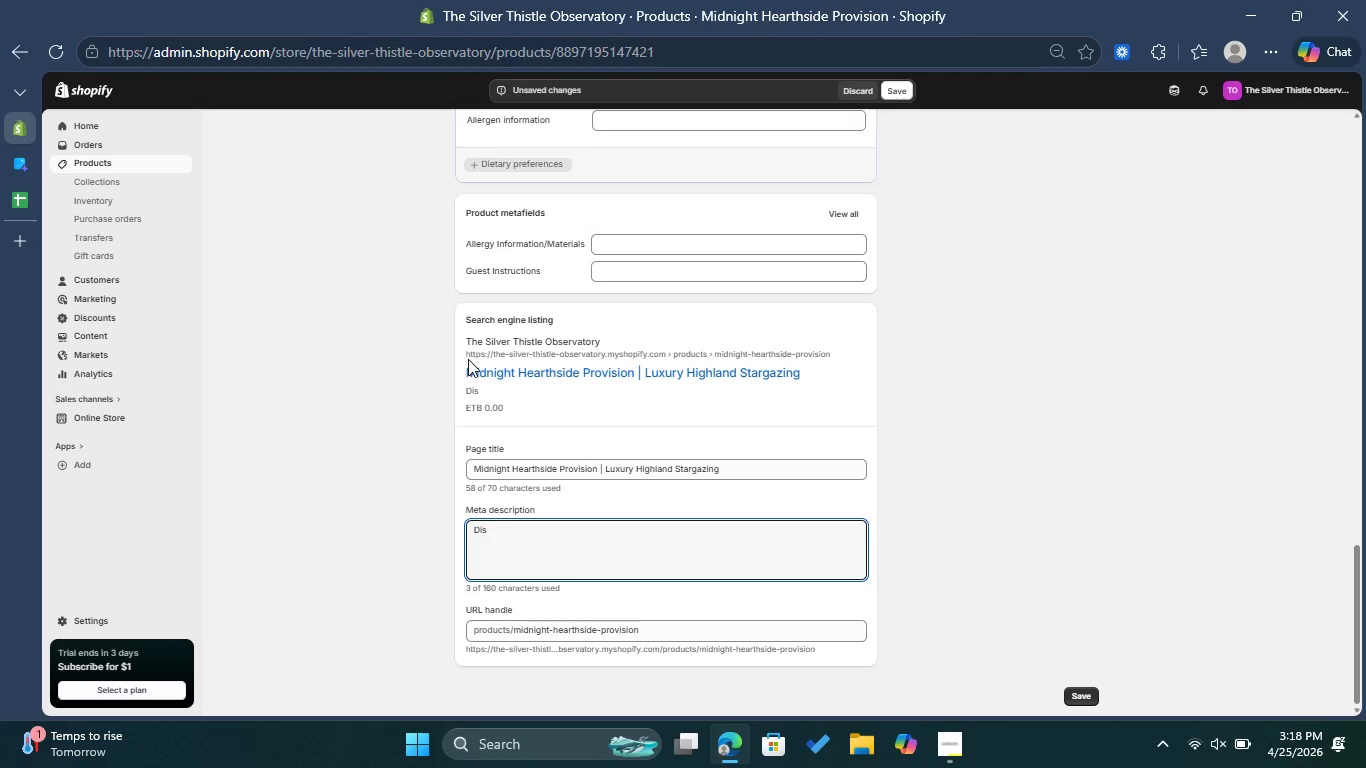 
wait(6.72)
 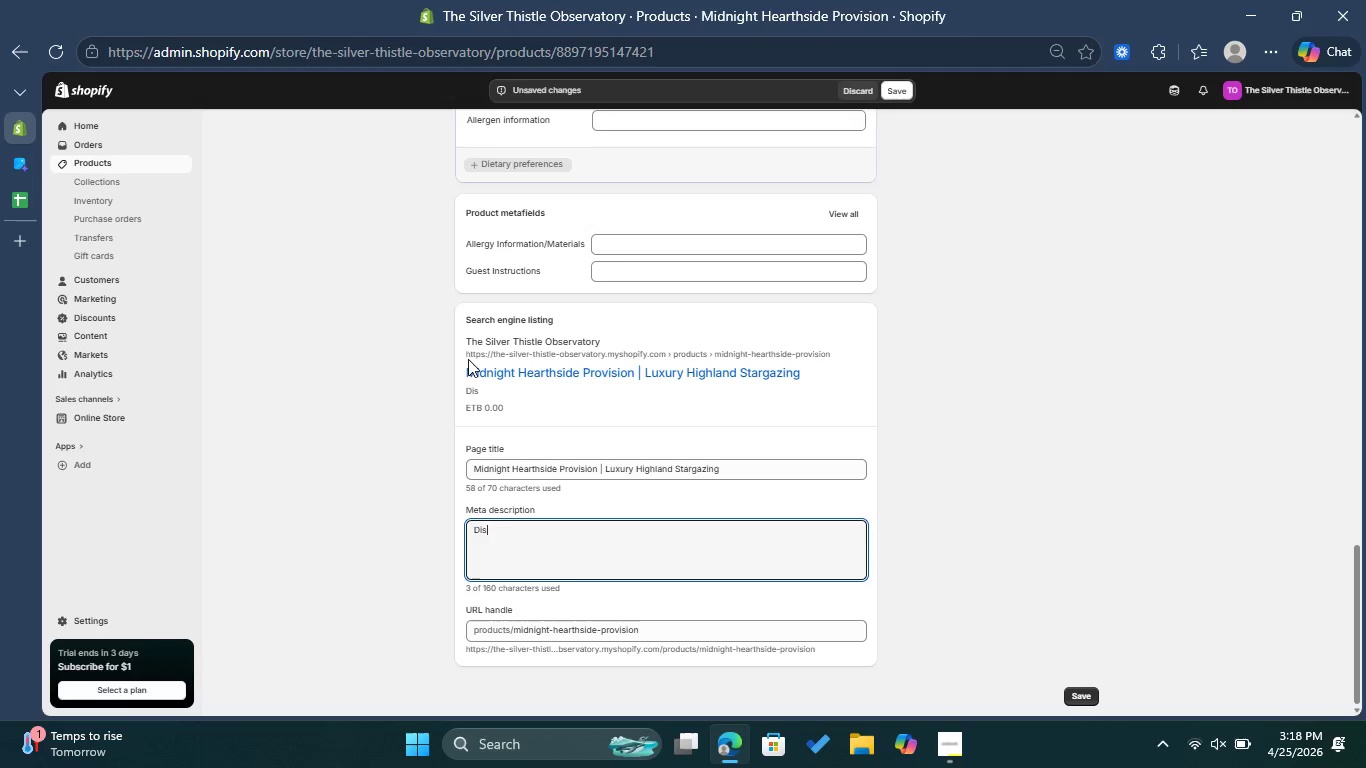 
type(covery midnight hearthside provision at The Silver Thistle )
key(Backspace)
type(. Luxury Scotish glamping provision )
 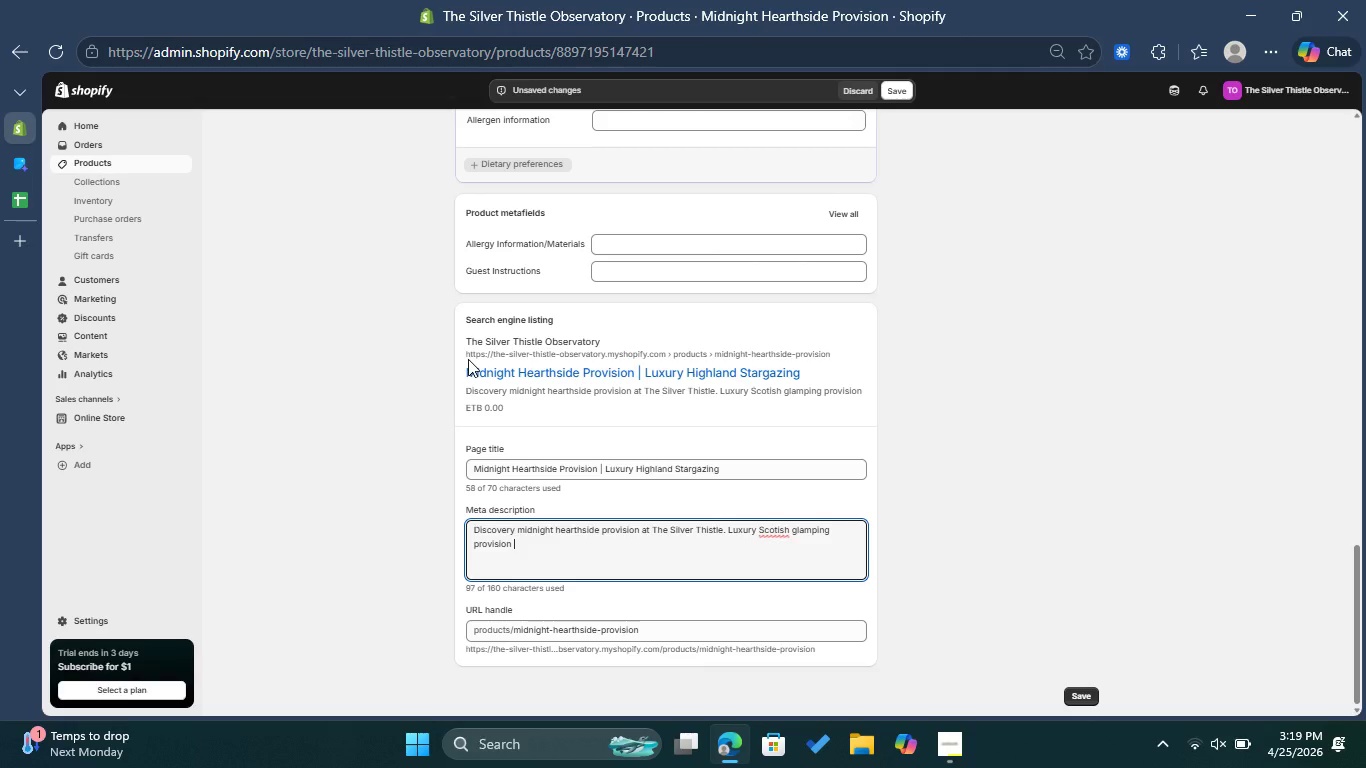 
left_click([776, 530])
 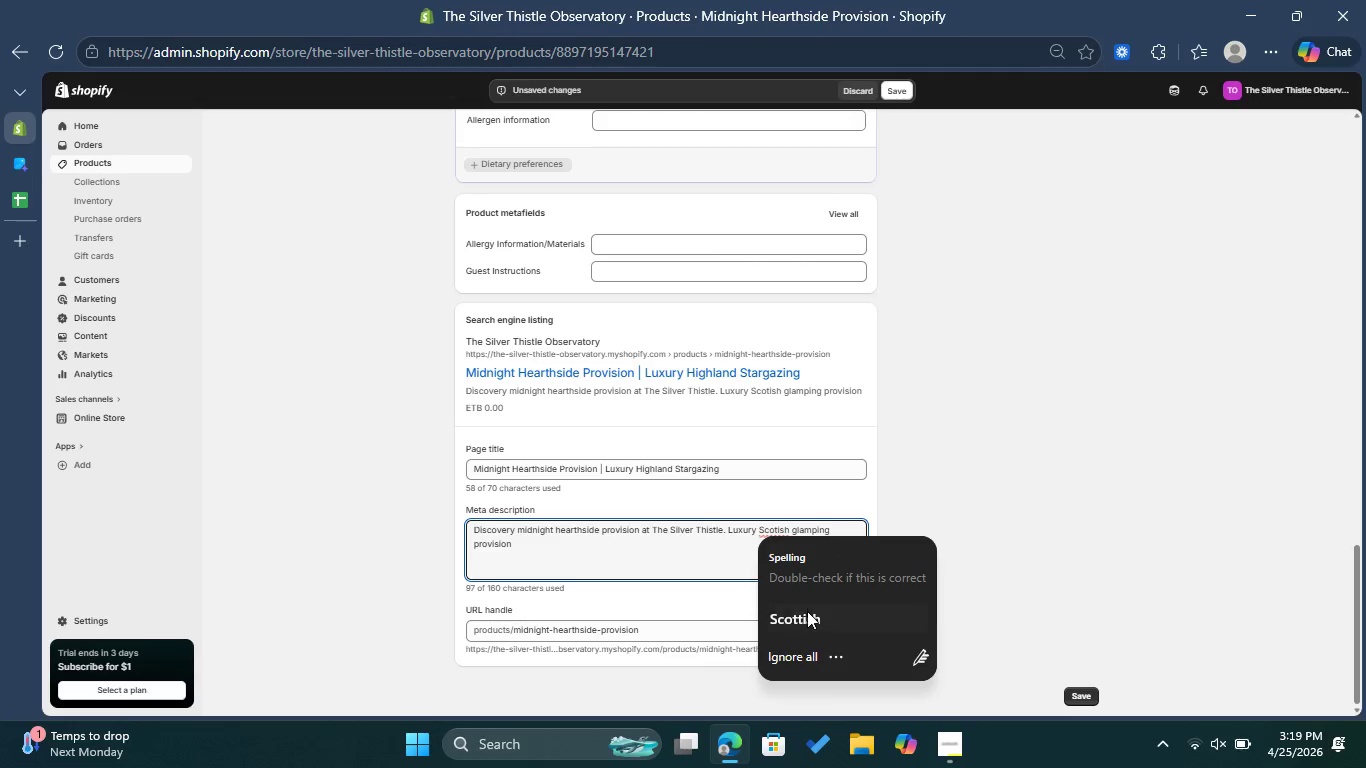 
left_click([807, 622])
 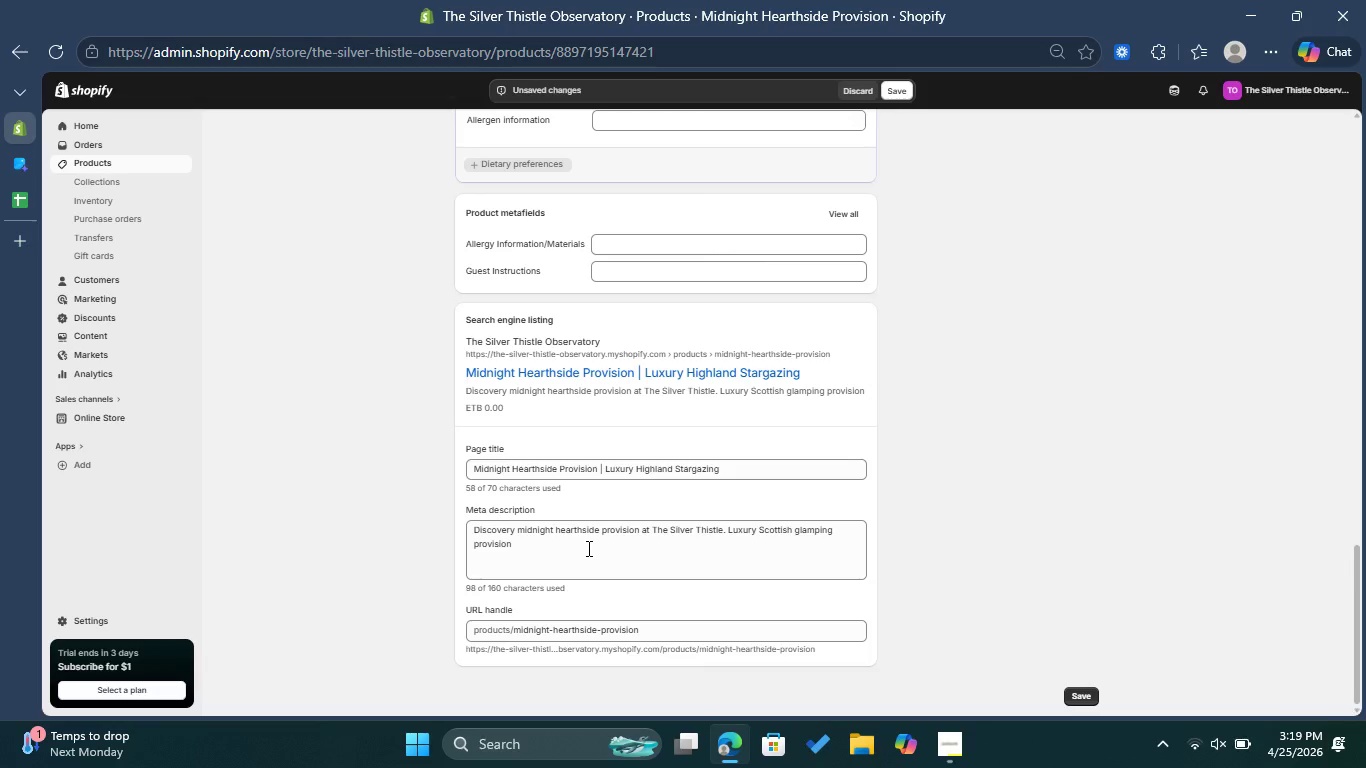 
left_click([585, 549])
 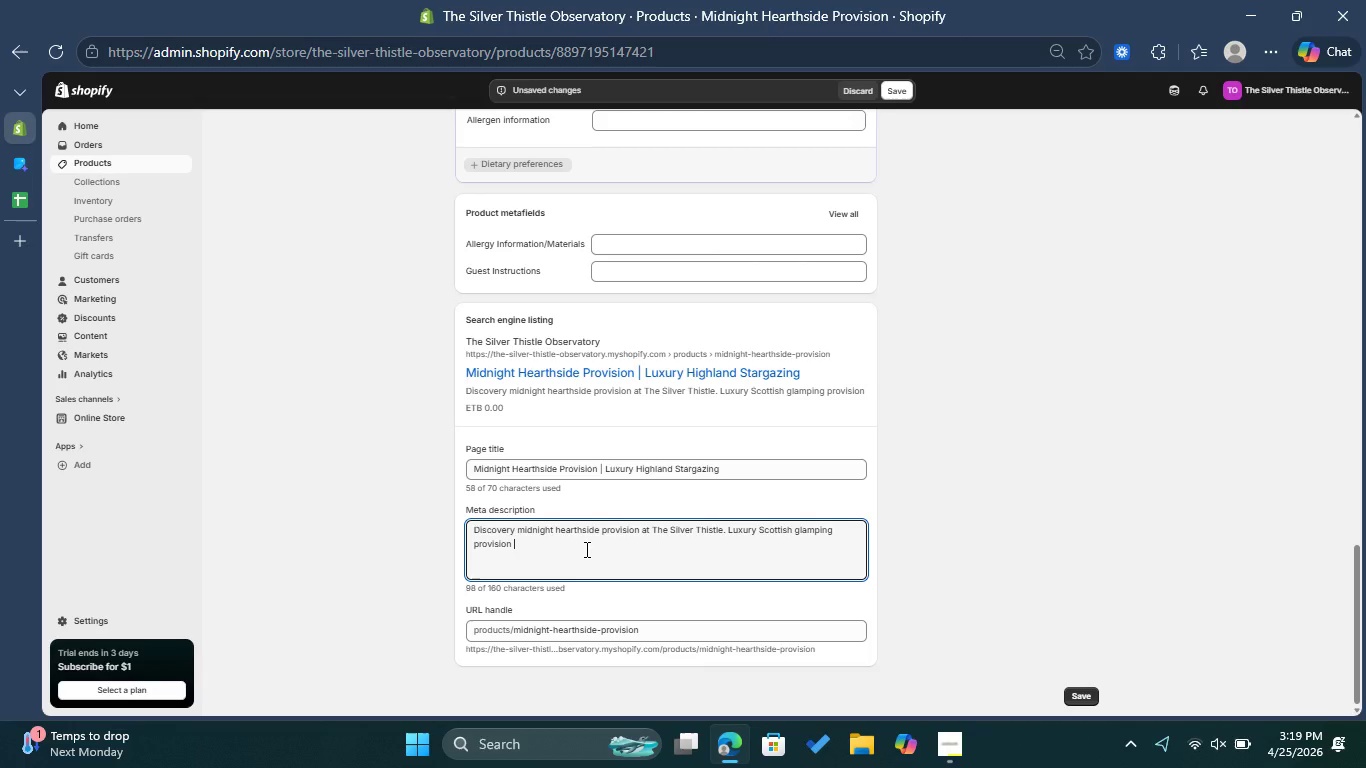 
type(designed for )
 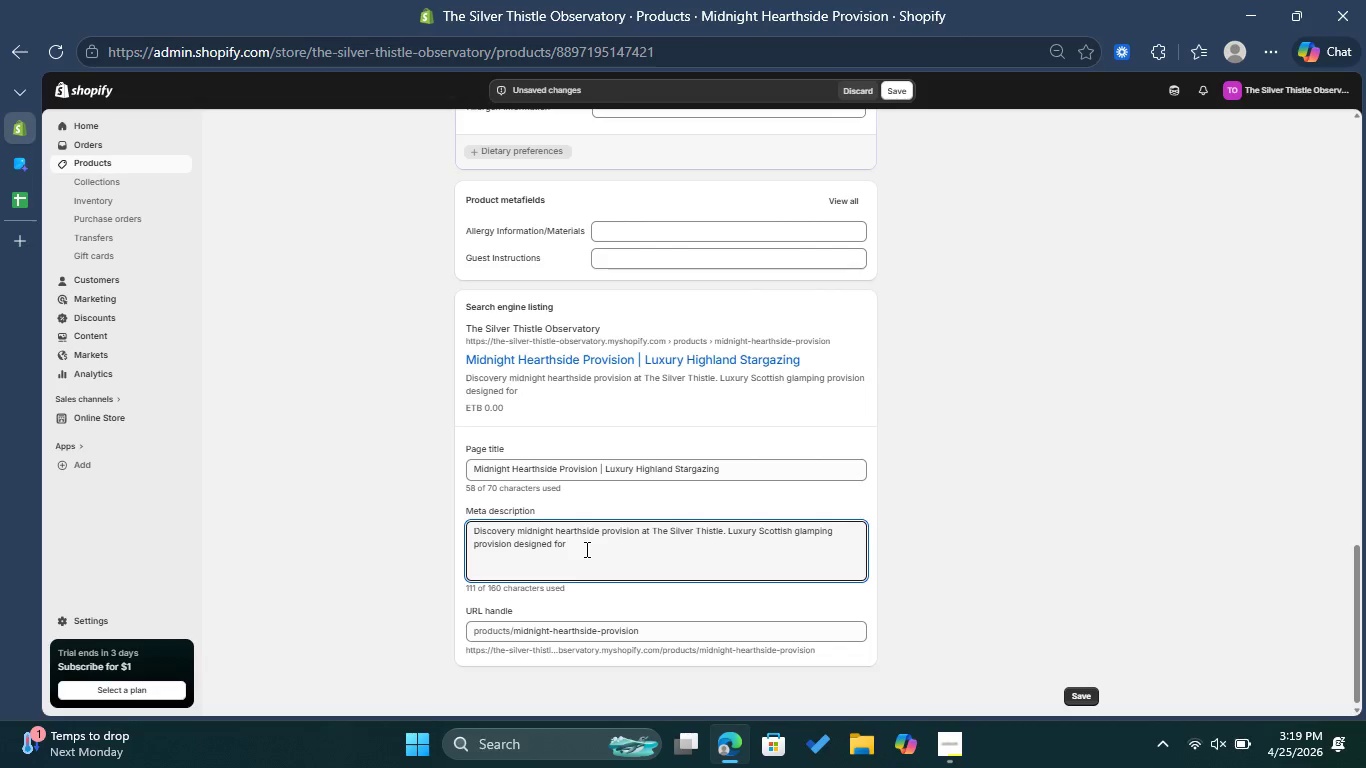 
type(unforgettable nights under the stars.)
 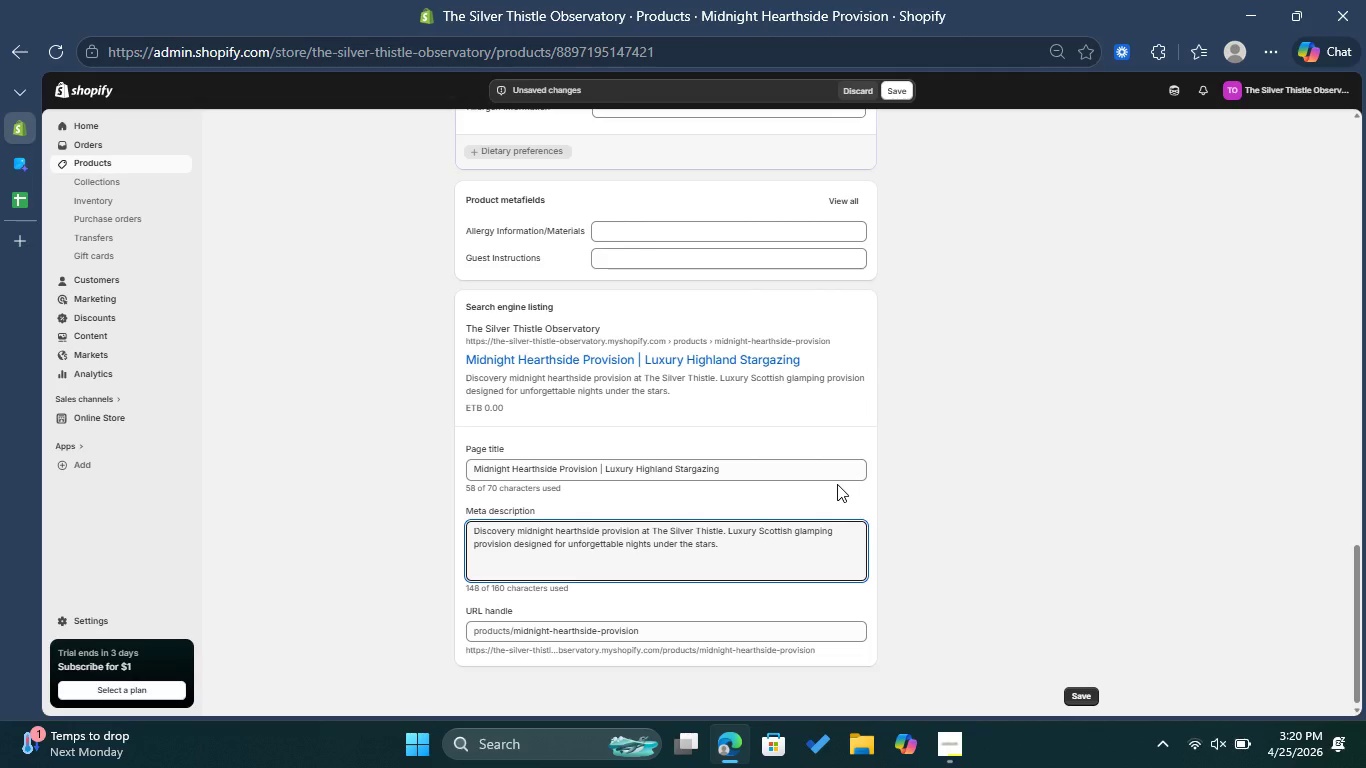 
wait(26.22)
 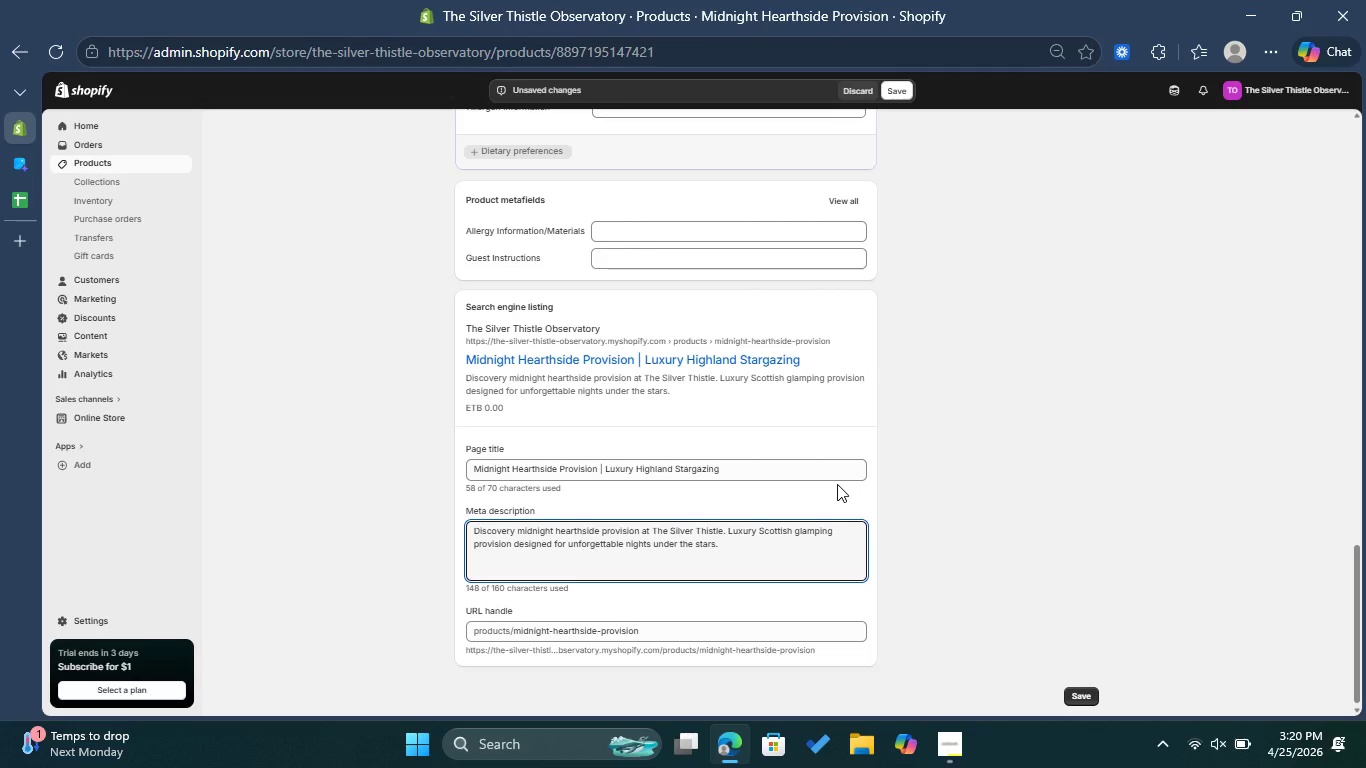 
left_click_drag(start_coordinate=[552, 632], to_coordinate=[517, 631])
 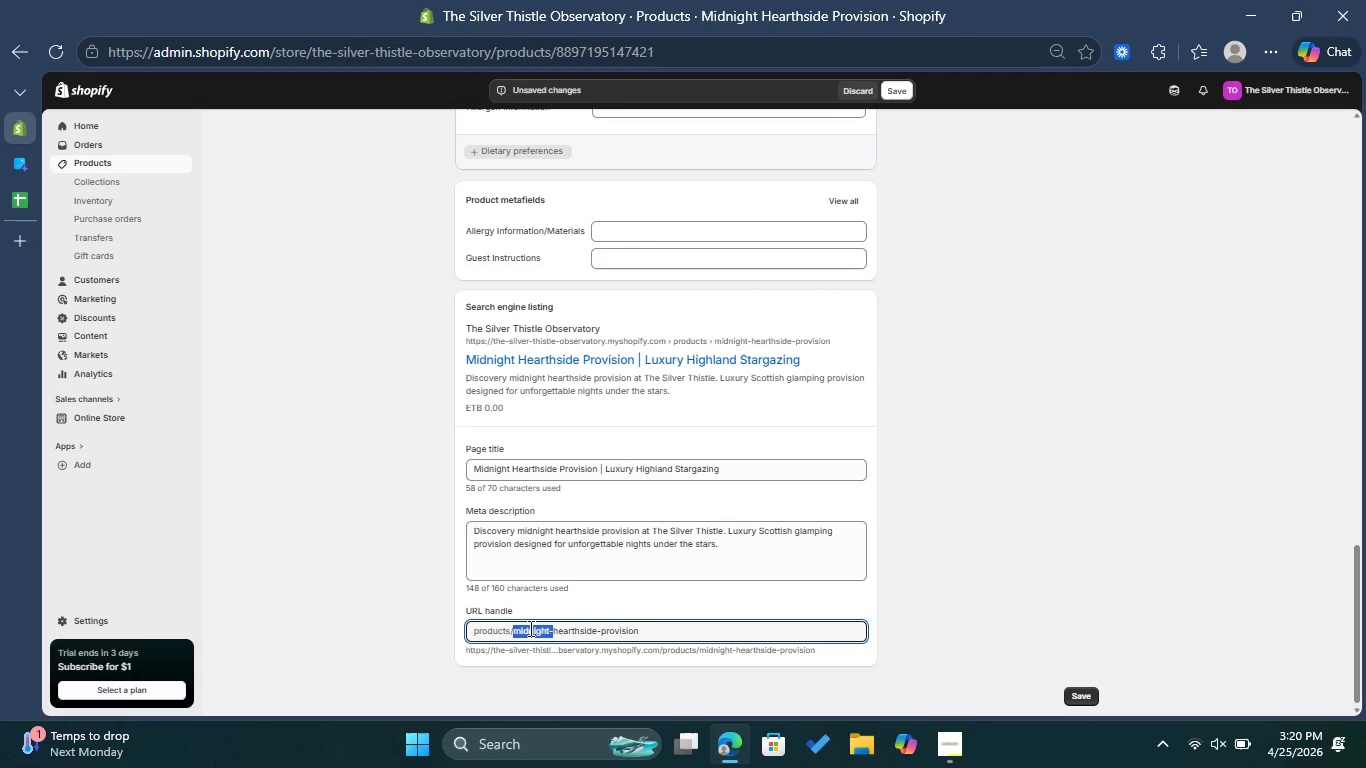 
key(Backspace)
 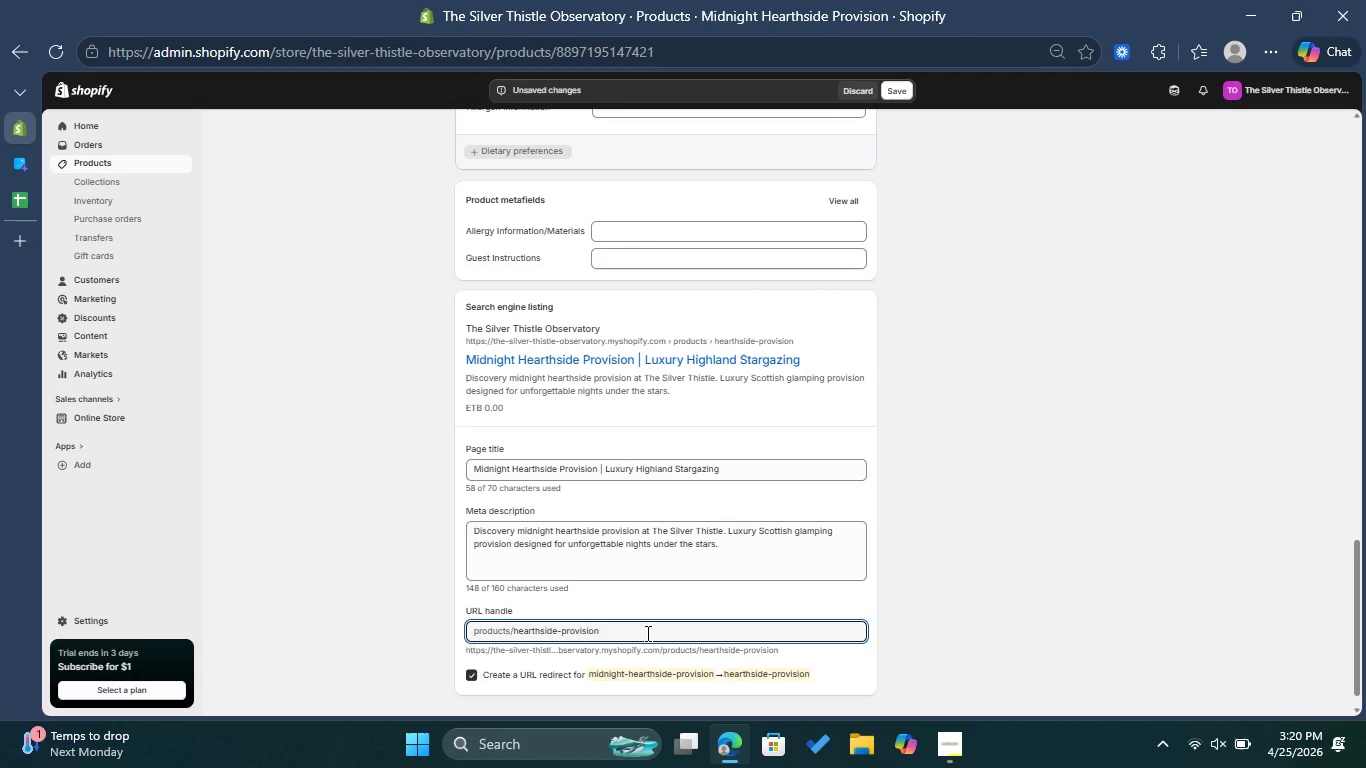 
left_click([646, 633])
 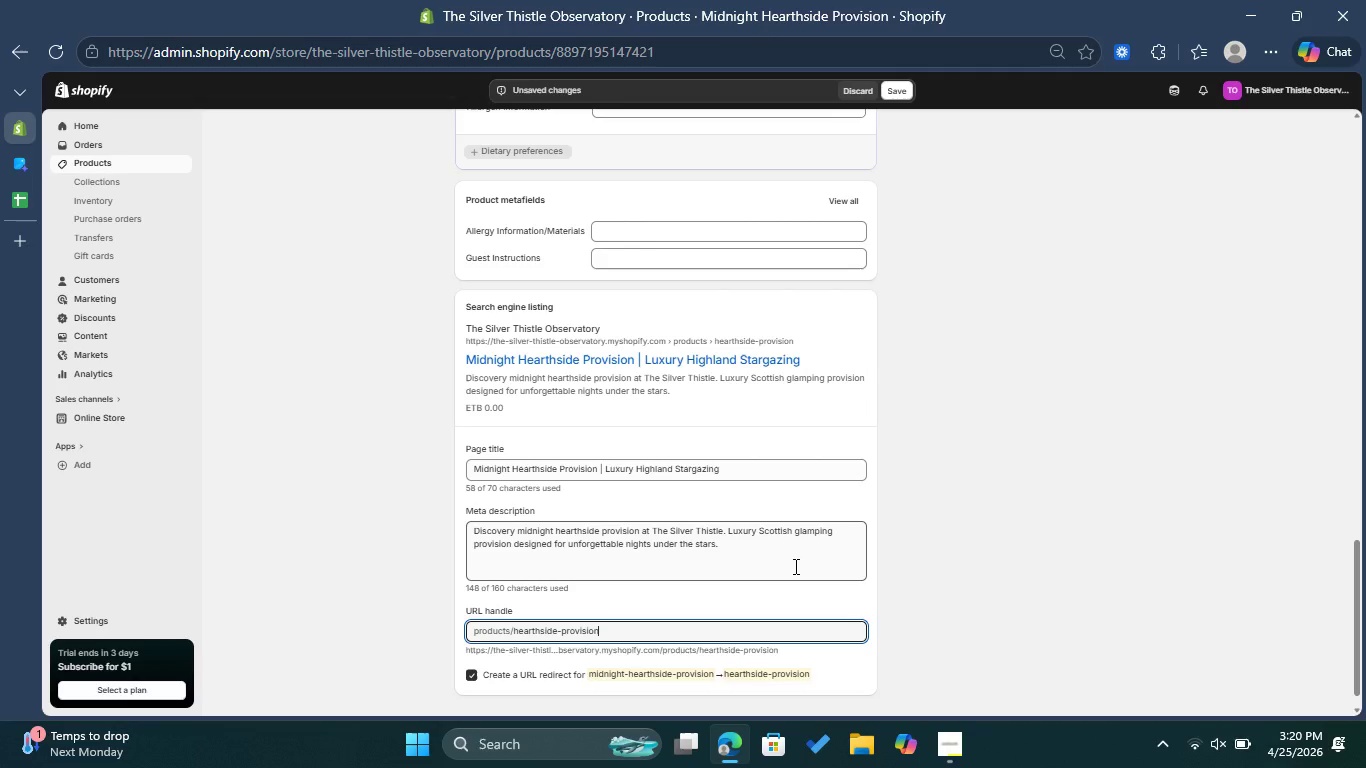 
wait(21.97)
 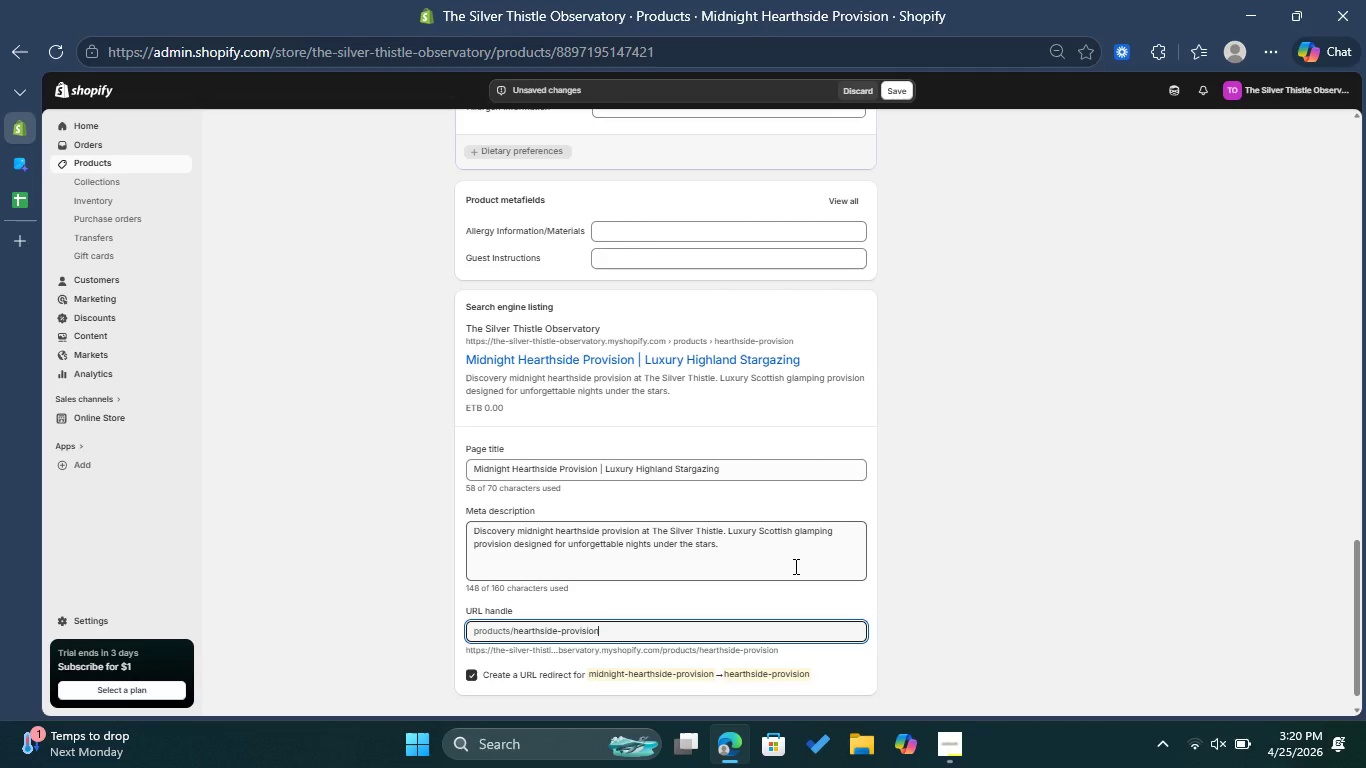 
left_click([941, 430])
 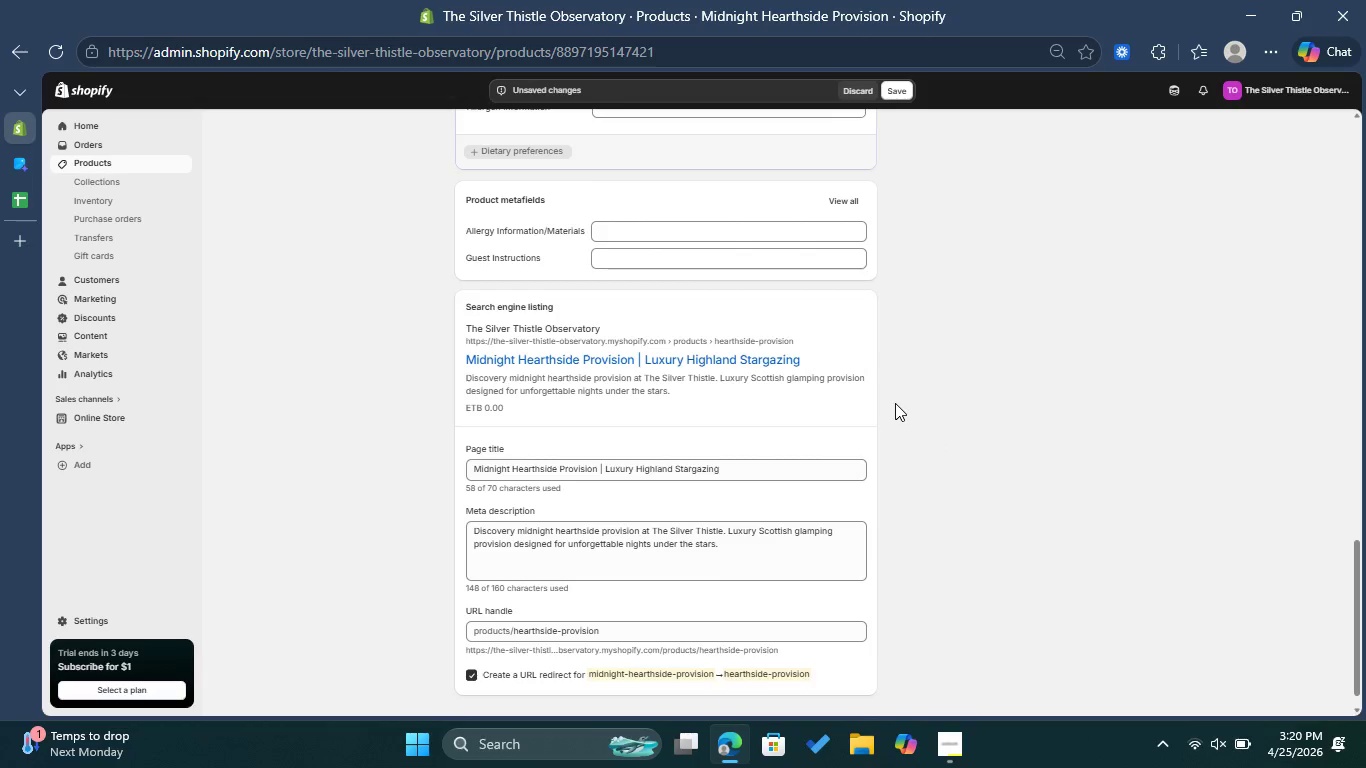 
scroll: coordinate [895, 402], scroll_direction: up, amount: 2.0
 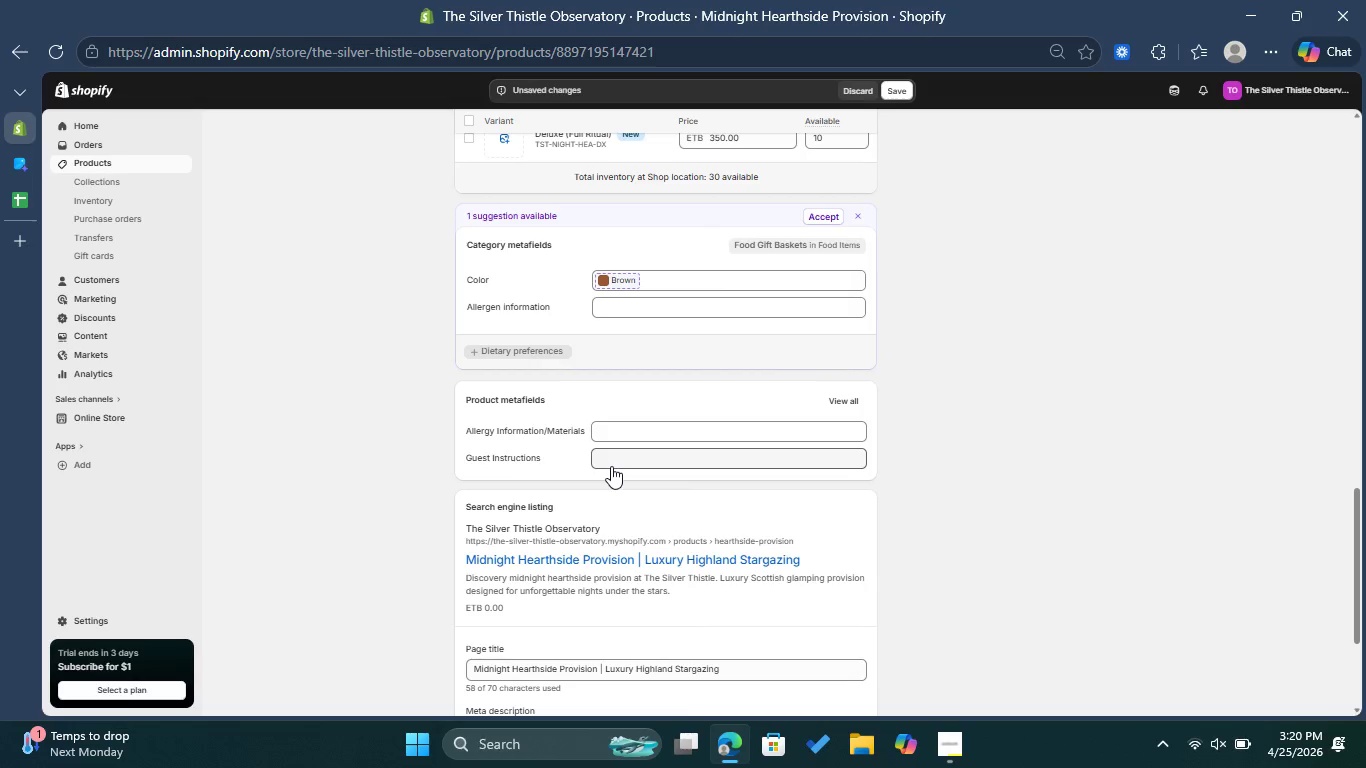 
left_click([620, 460])
 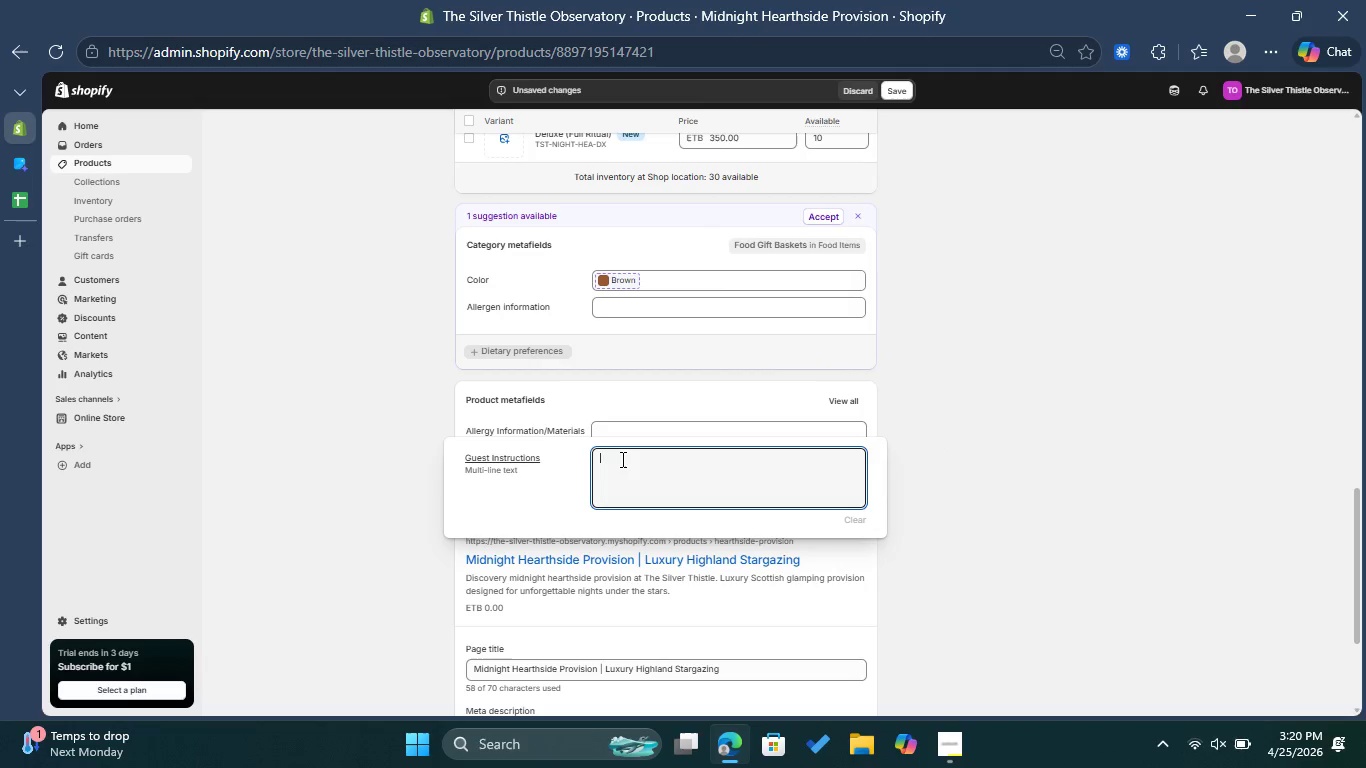 
type(Your kit wil)
key(Backspace)
type(ill )
key(Backspace)
key(Backspace)
key(Backspace)
key(Backspace)
type(ll be delivered to your tent by 6:00 PM )
 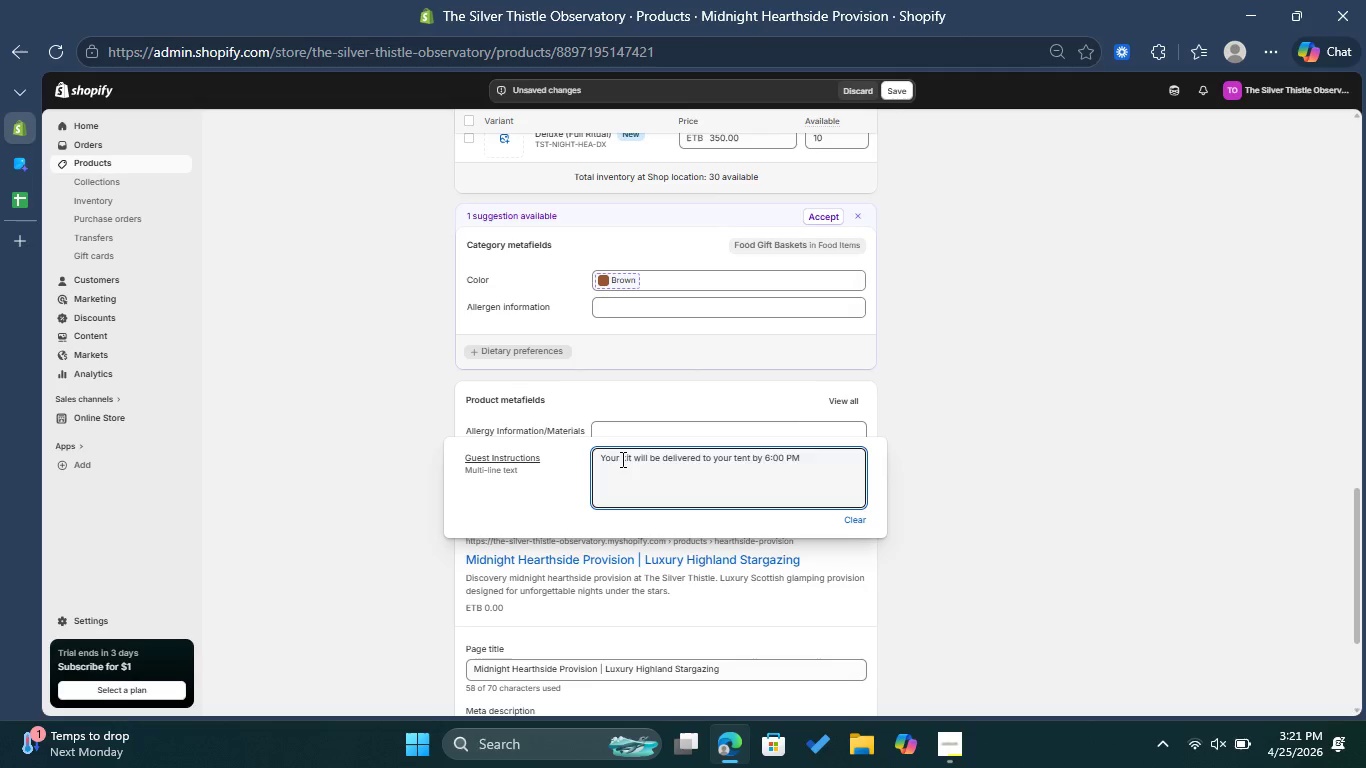 
wait(12.64)
 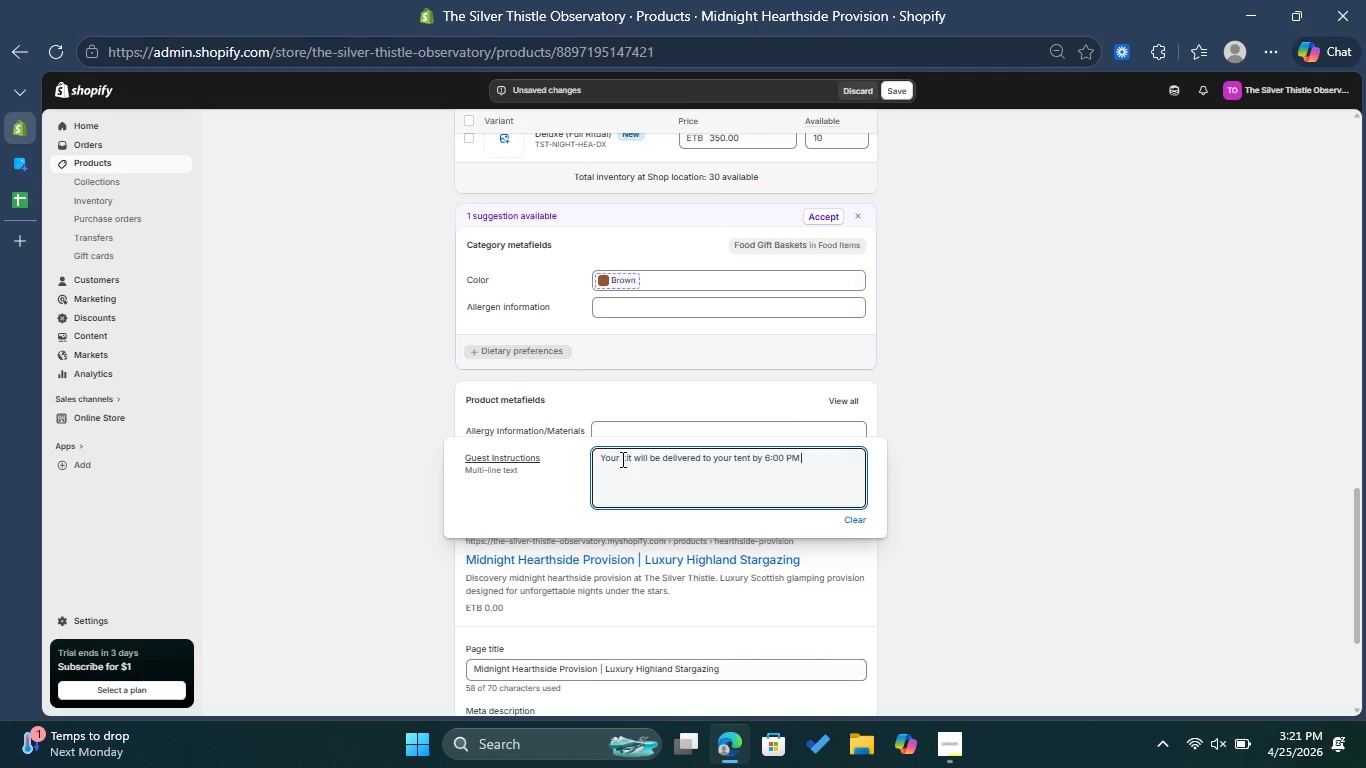 
key(Backspace)
type(. Please leave the non-consulmable items in the basket upon )
 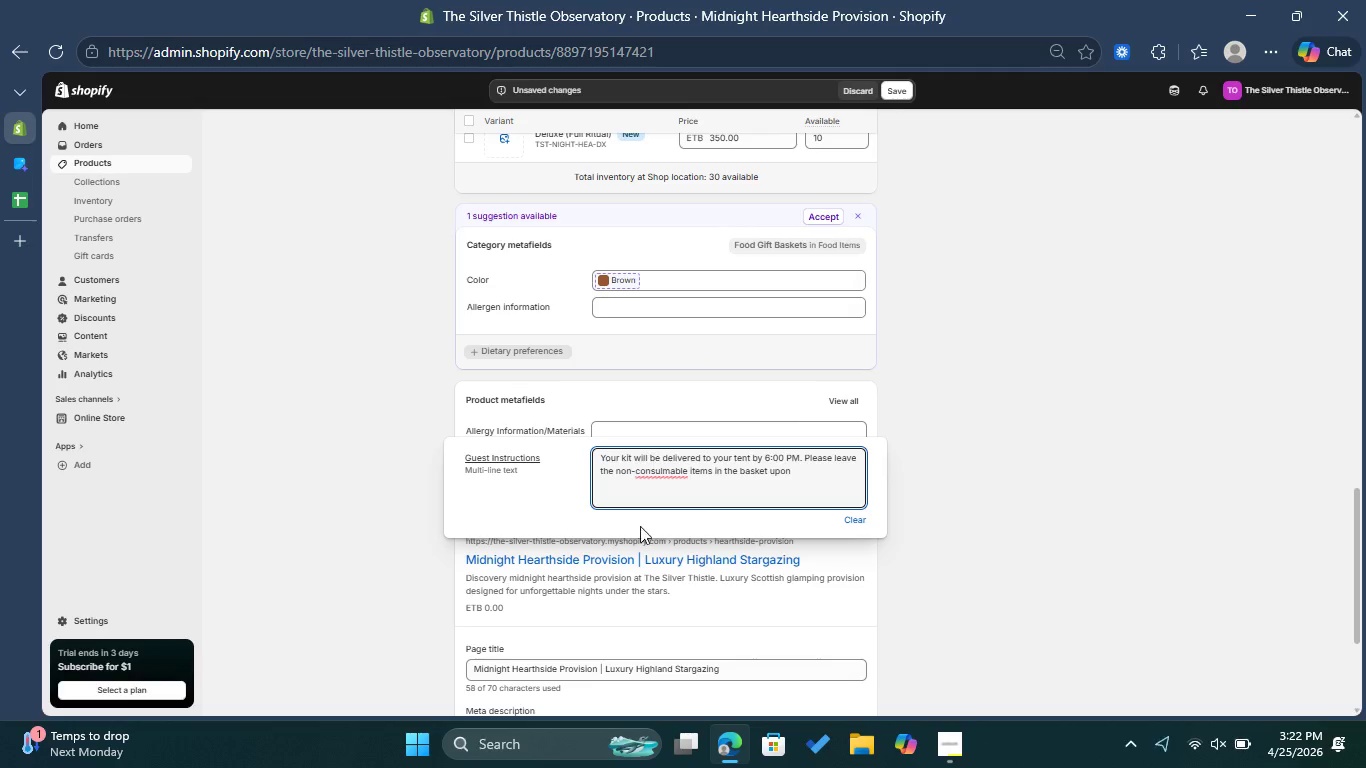 
left_click([659, 478])
 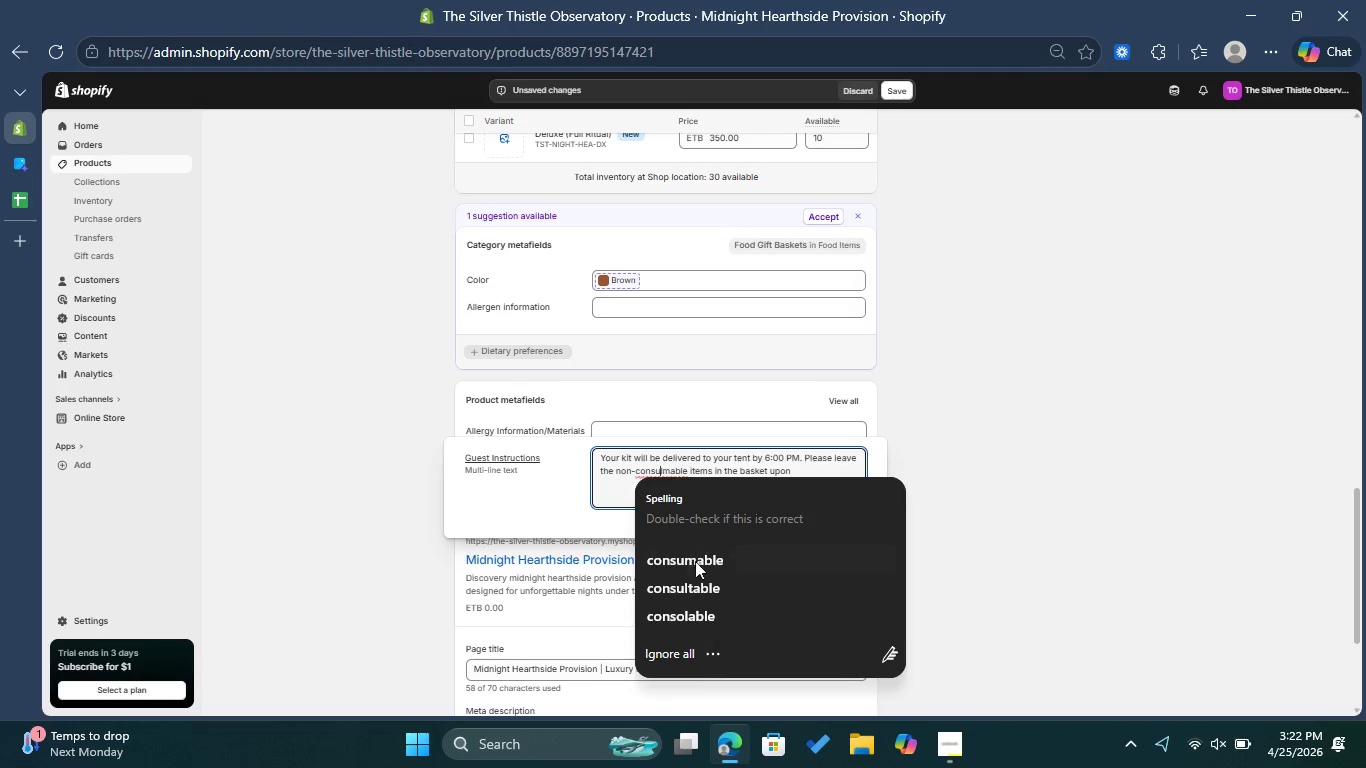 
left_click([695, 561])
 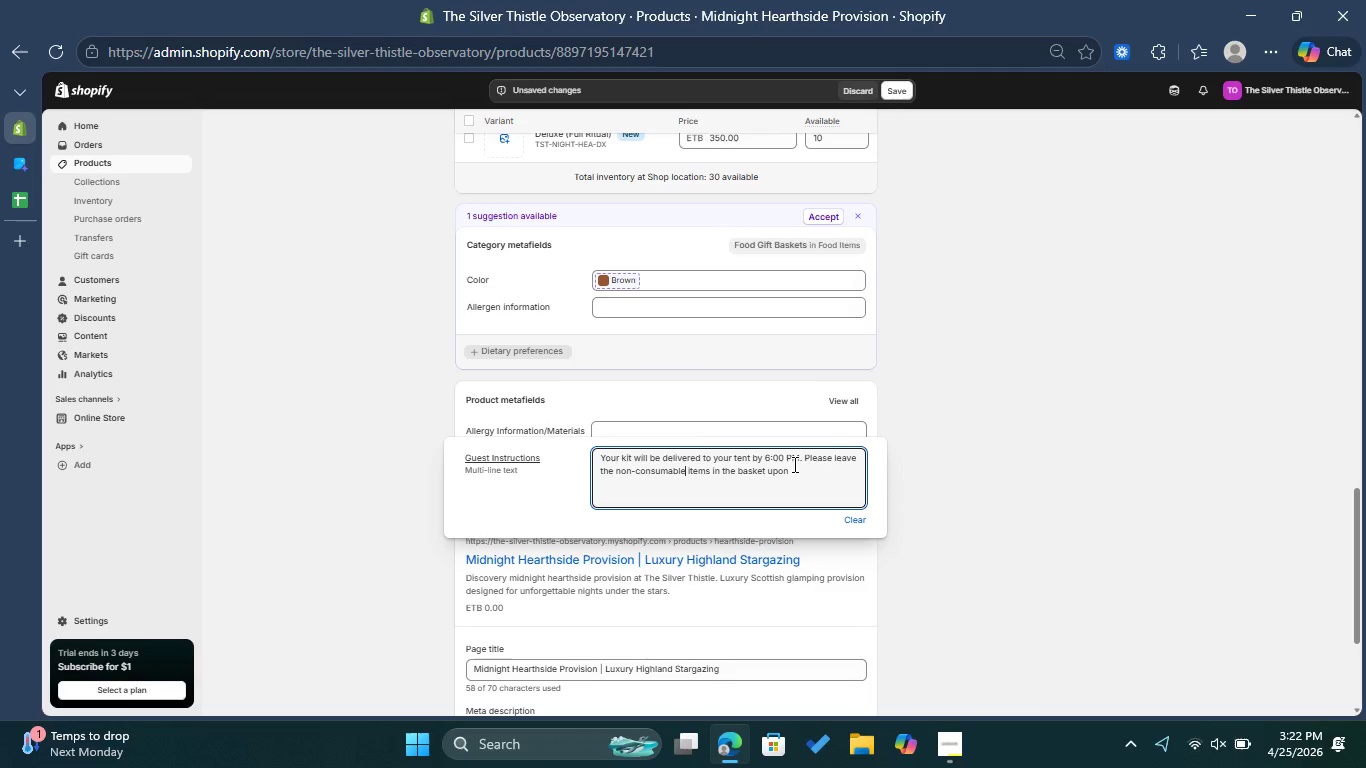 
left_click([793, 464])
 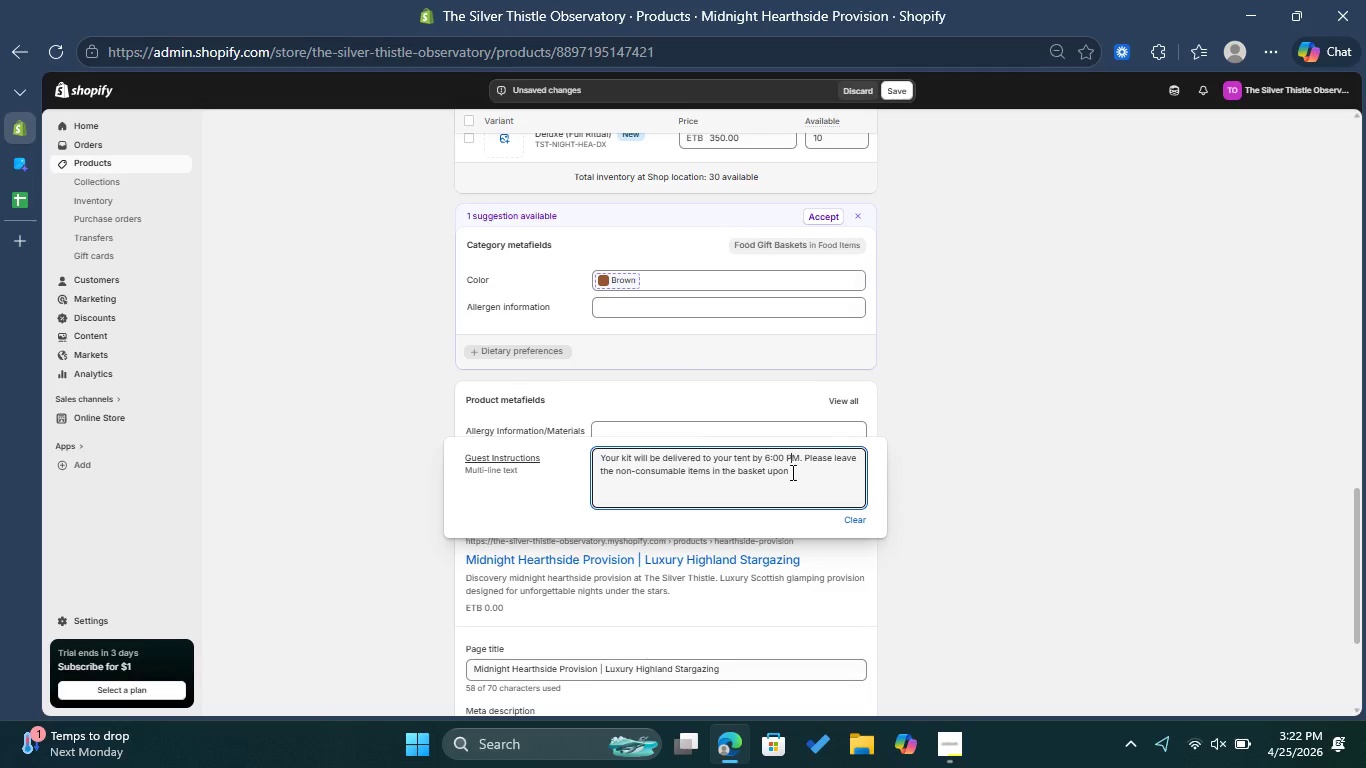 
left_click([791, 472])
 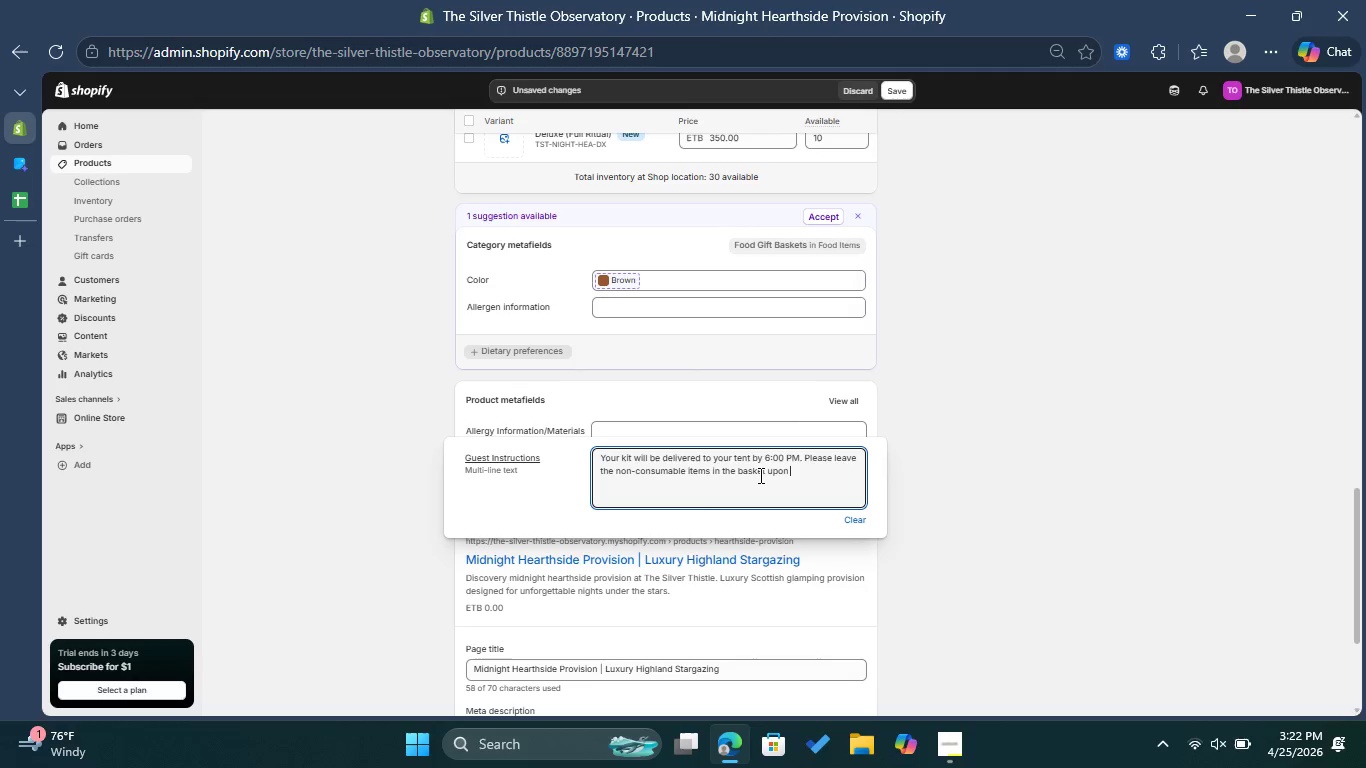 
wait(12.53)
 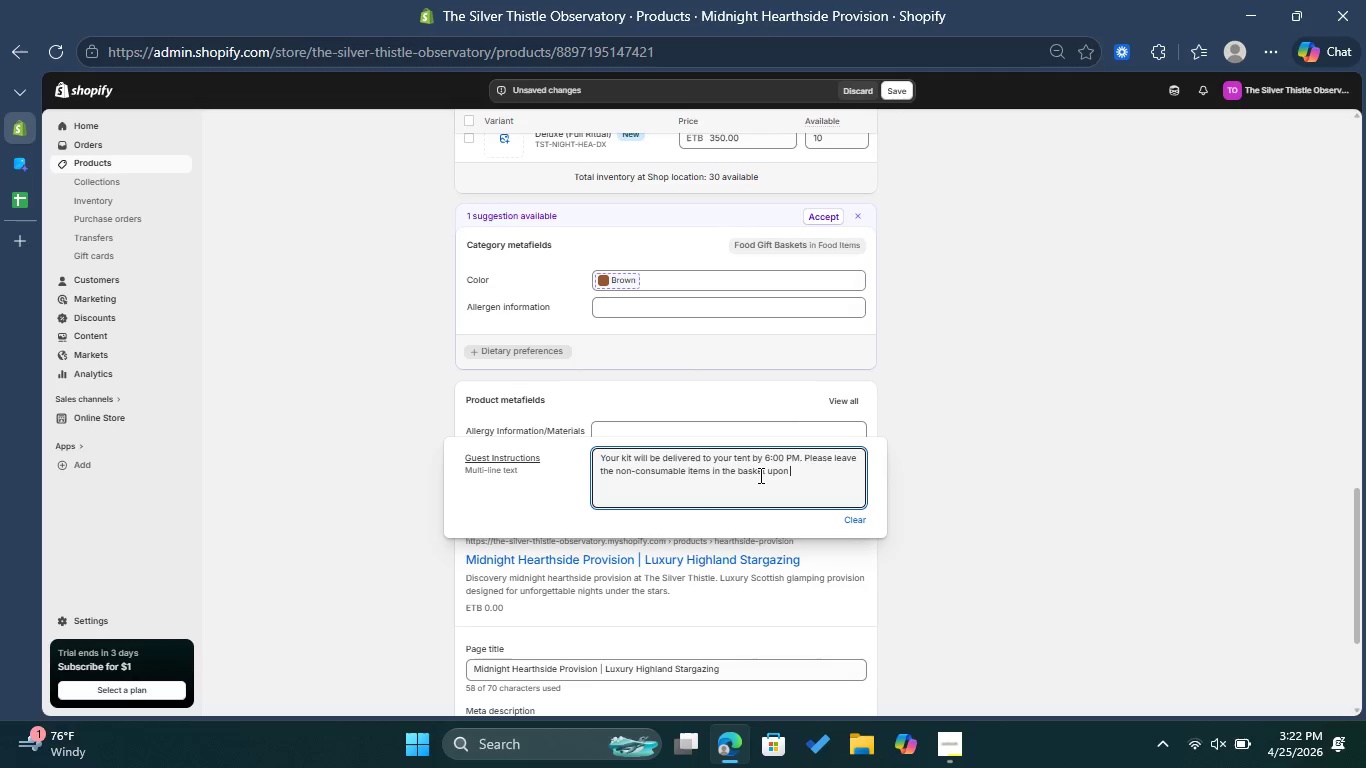 
type(checkout.)
 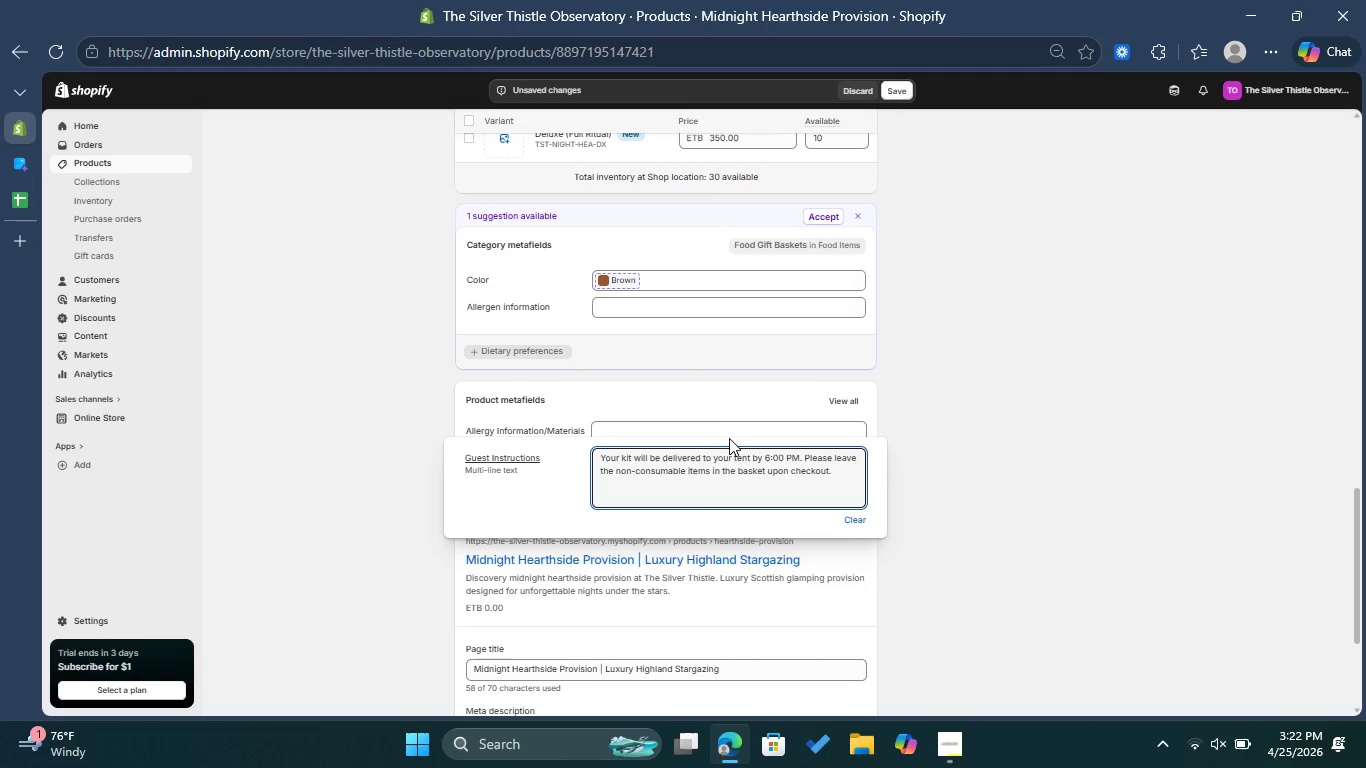 
left_click([717, 424])
 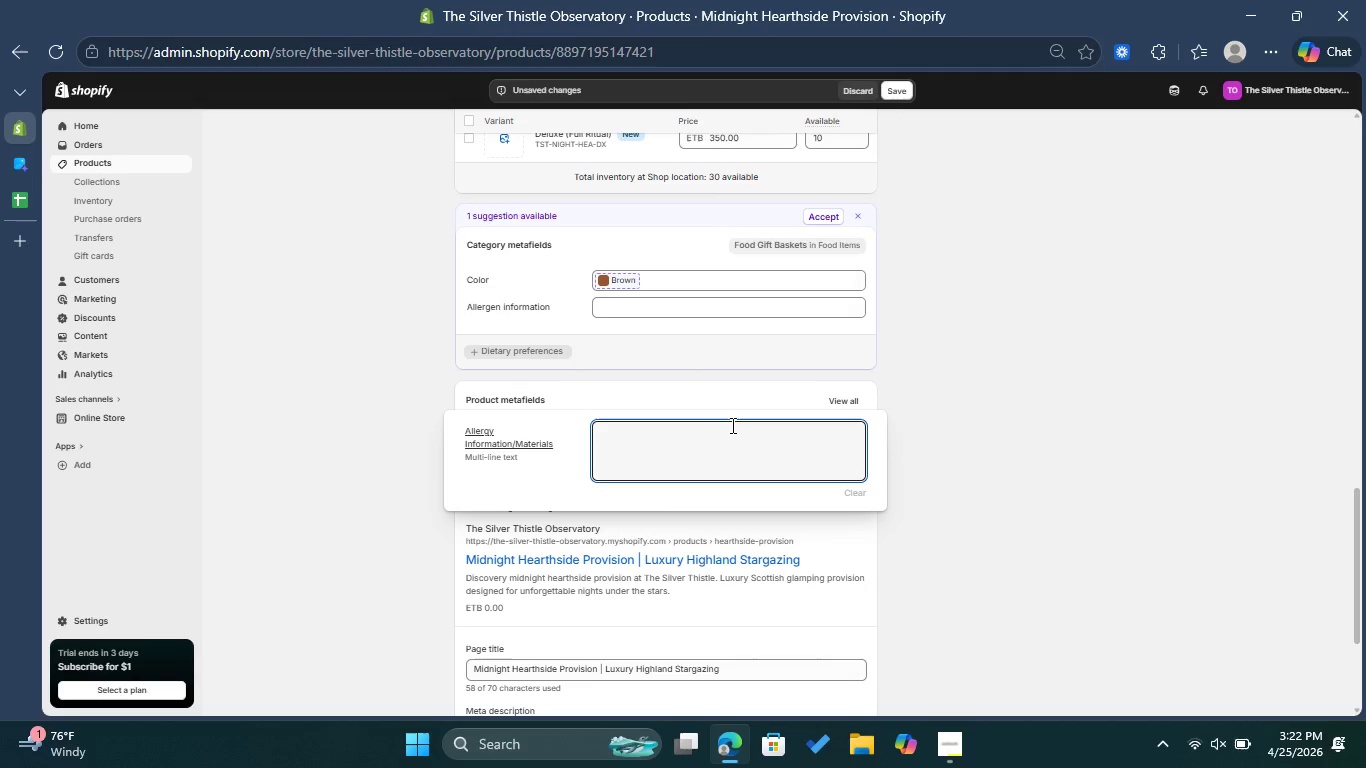 
type(Contains dairy and gluten()
 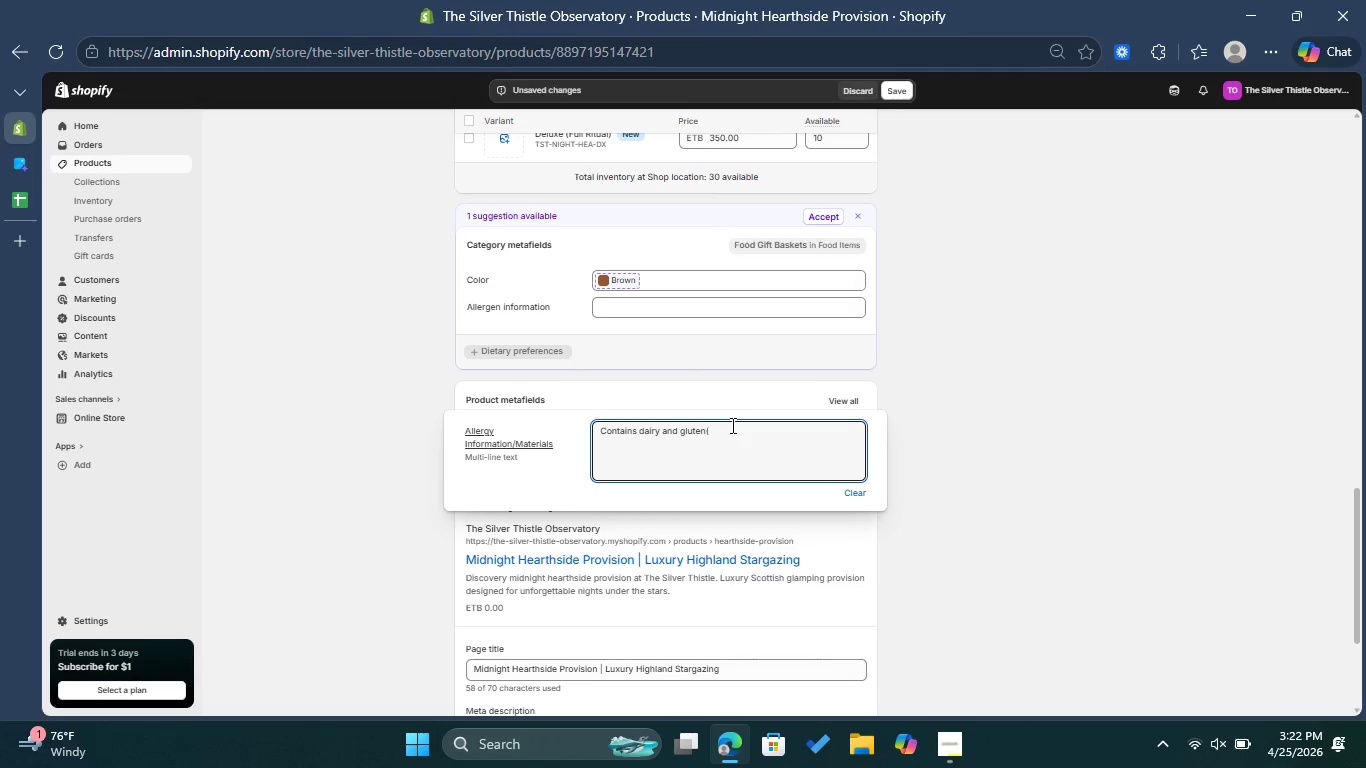 
type(picnics))
 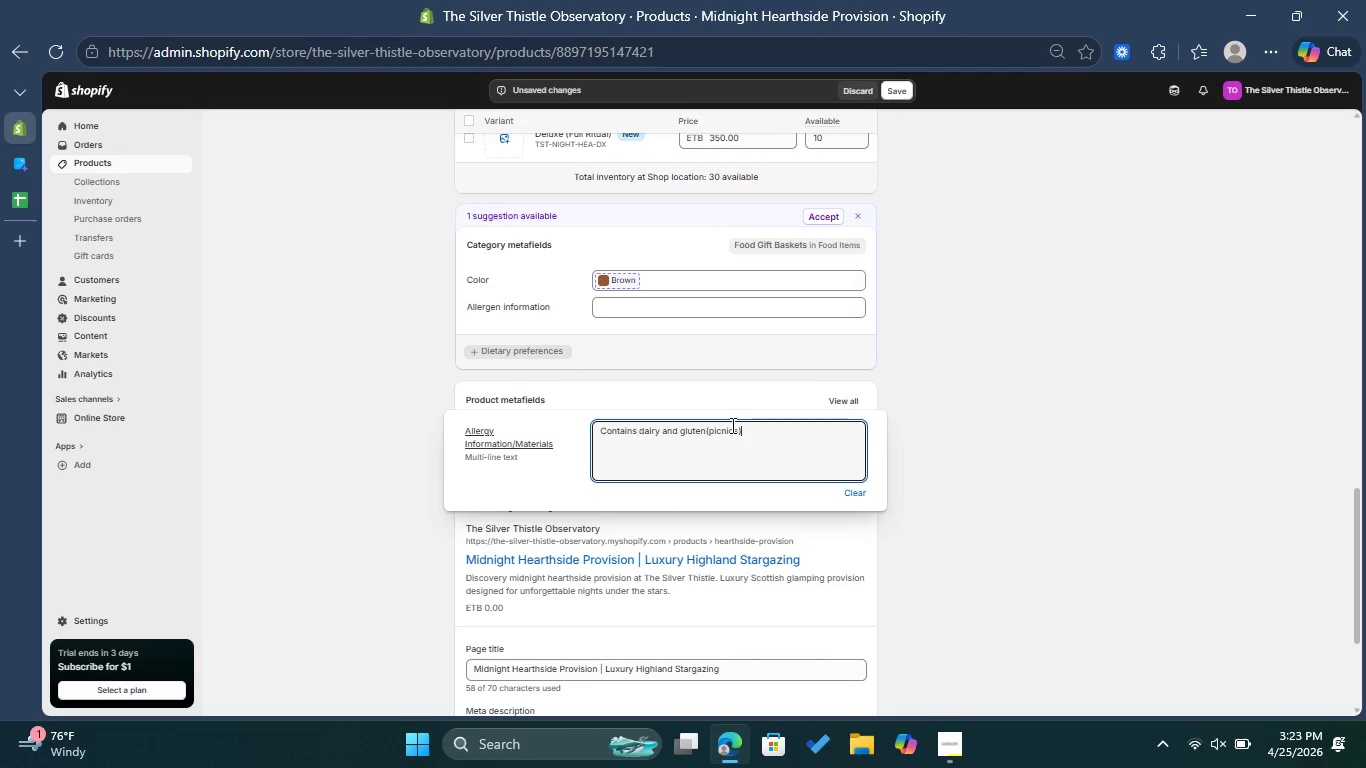 
left_click([703, 428])
 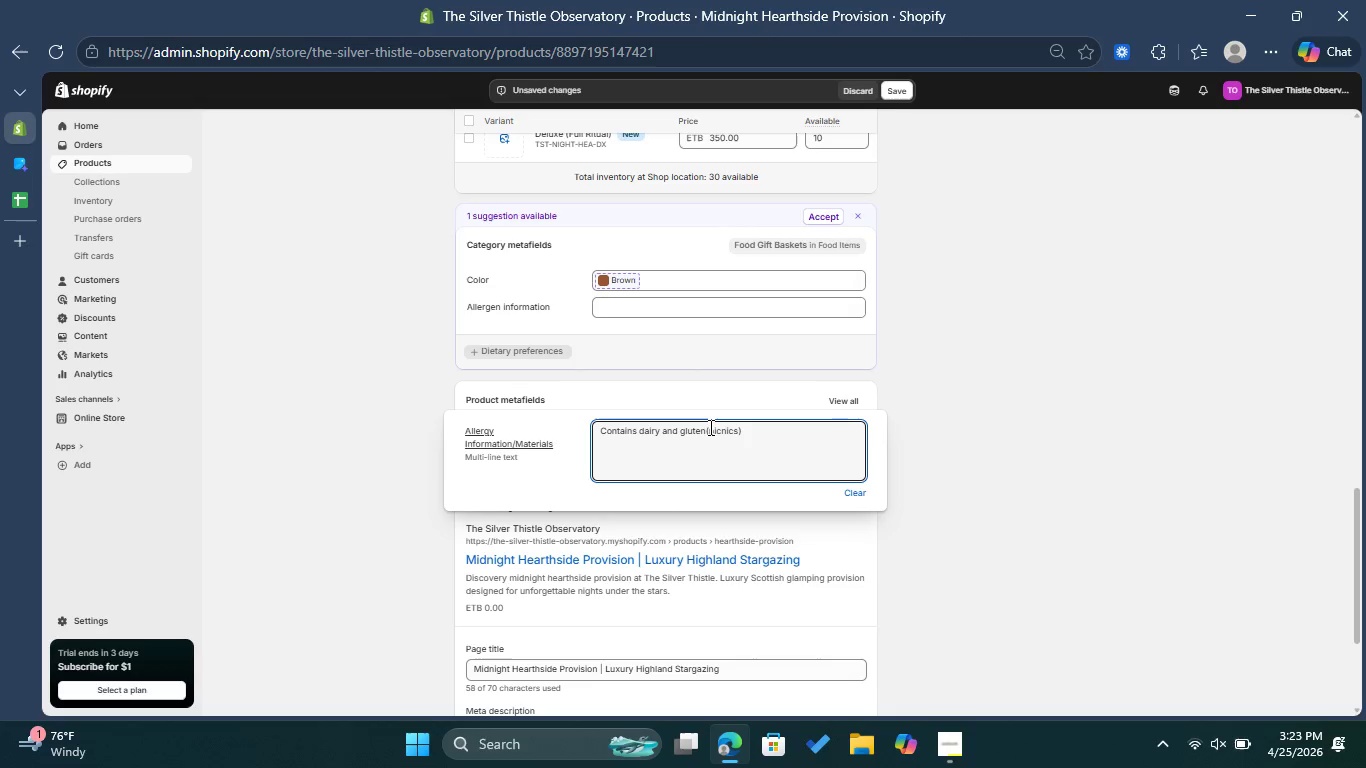 
left_click([709, 427])
 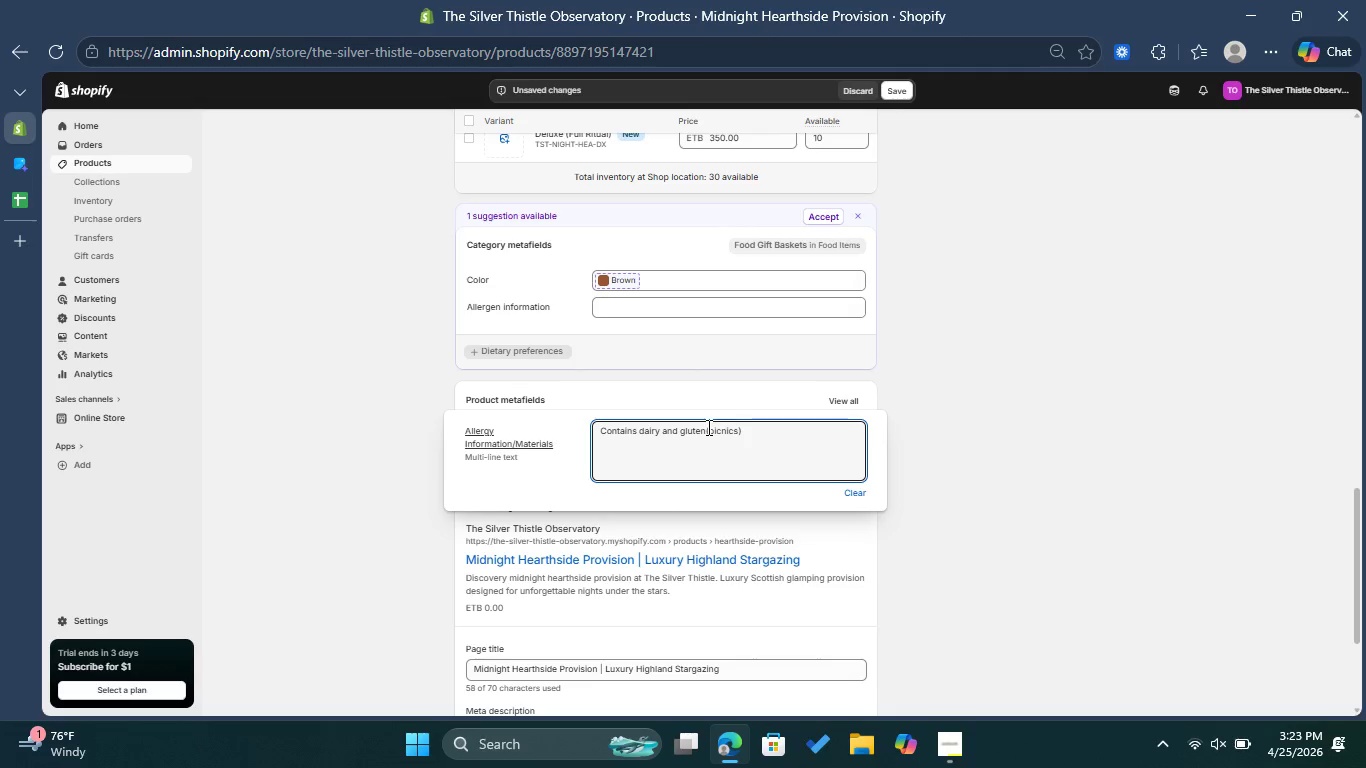 
left_click([707, 427])
 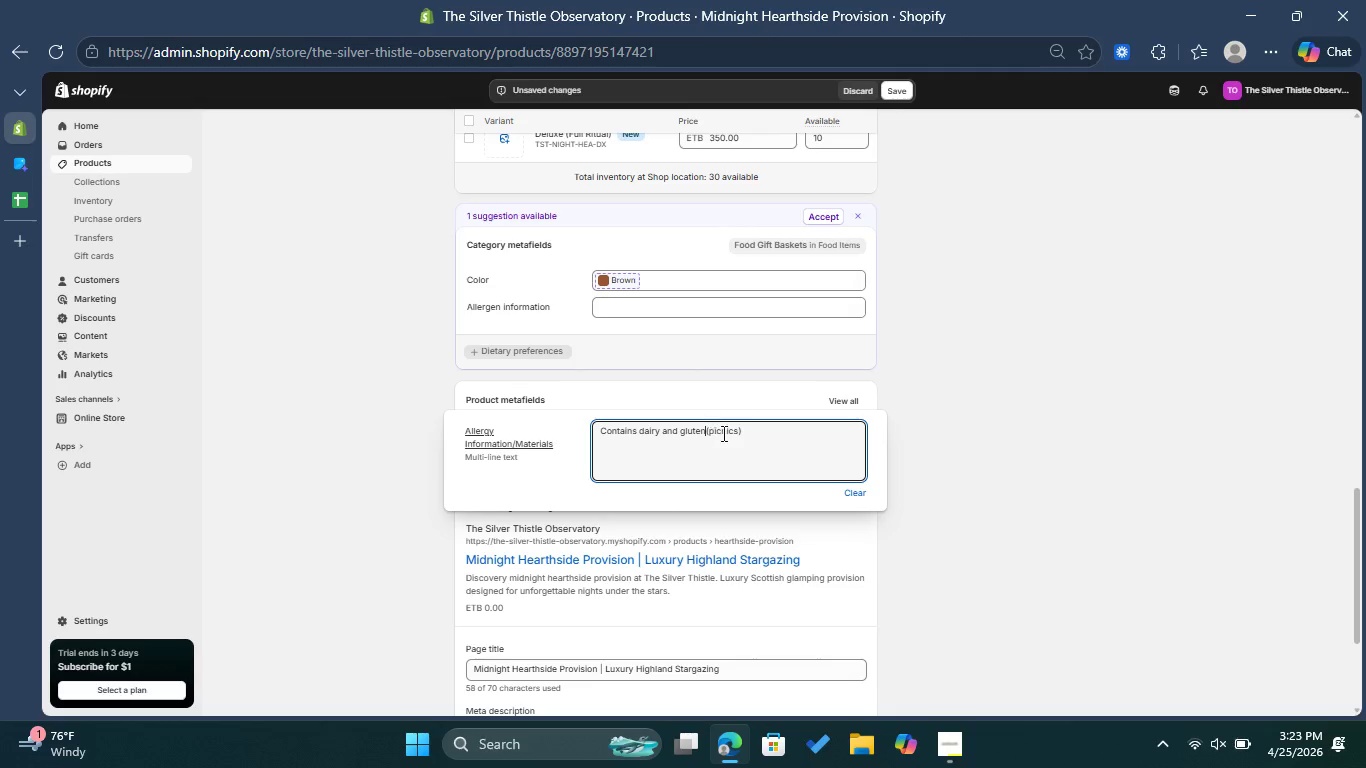 
key(Space)
 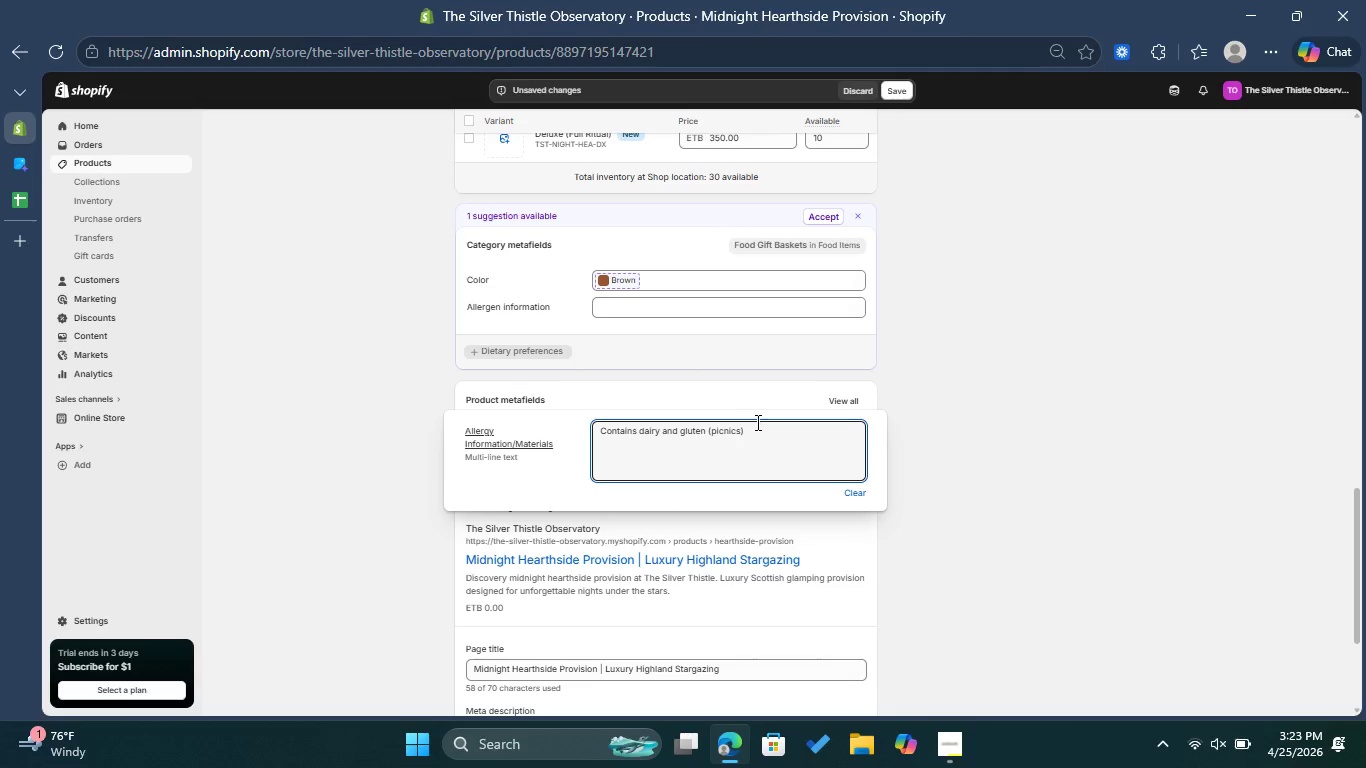 
left_click([759, 429])
 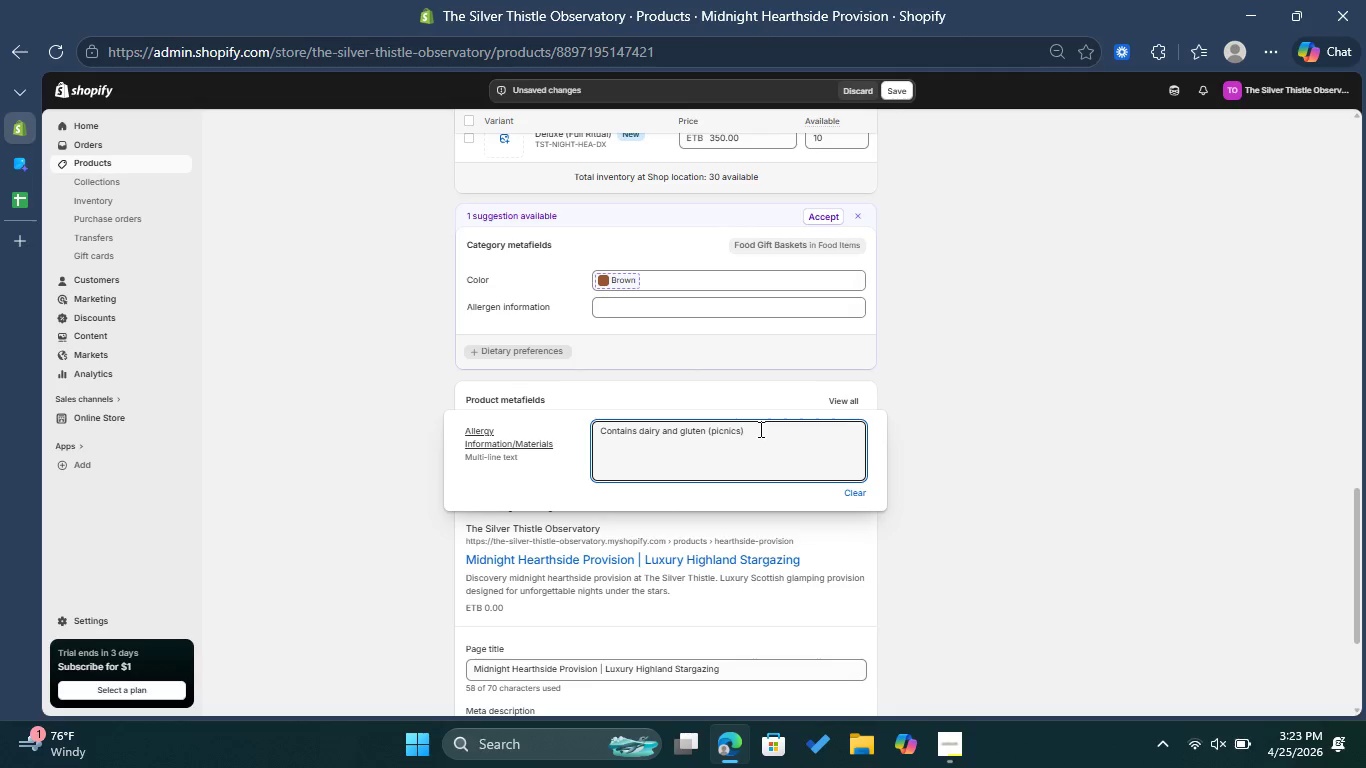 
type(. Text)
 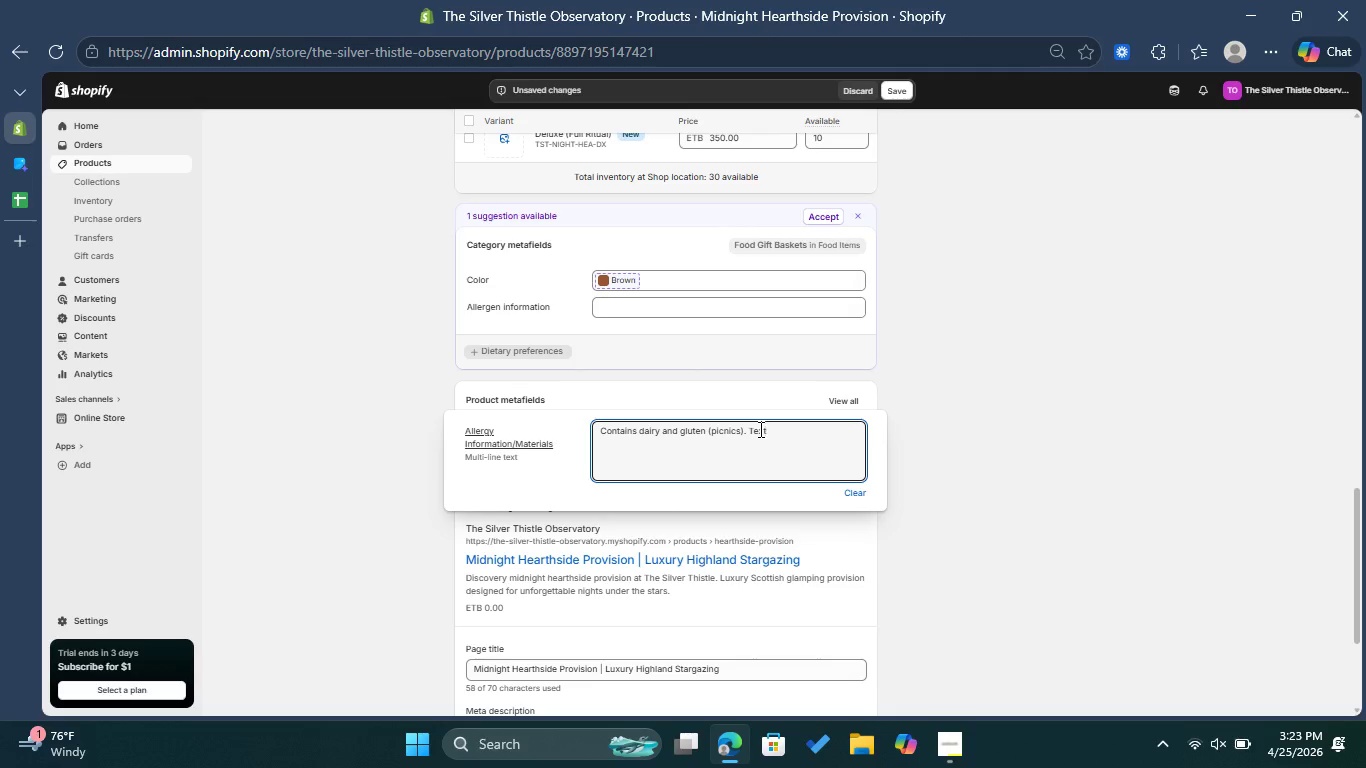 
type(ilies are 100% )
 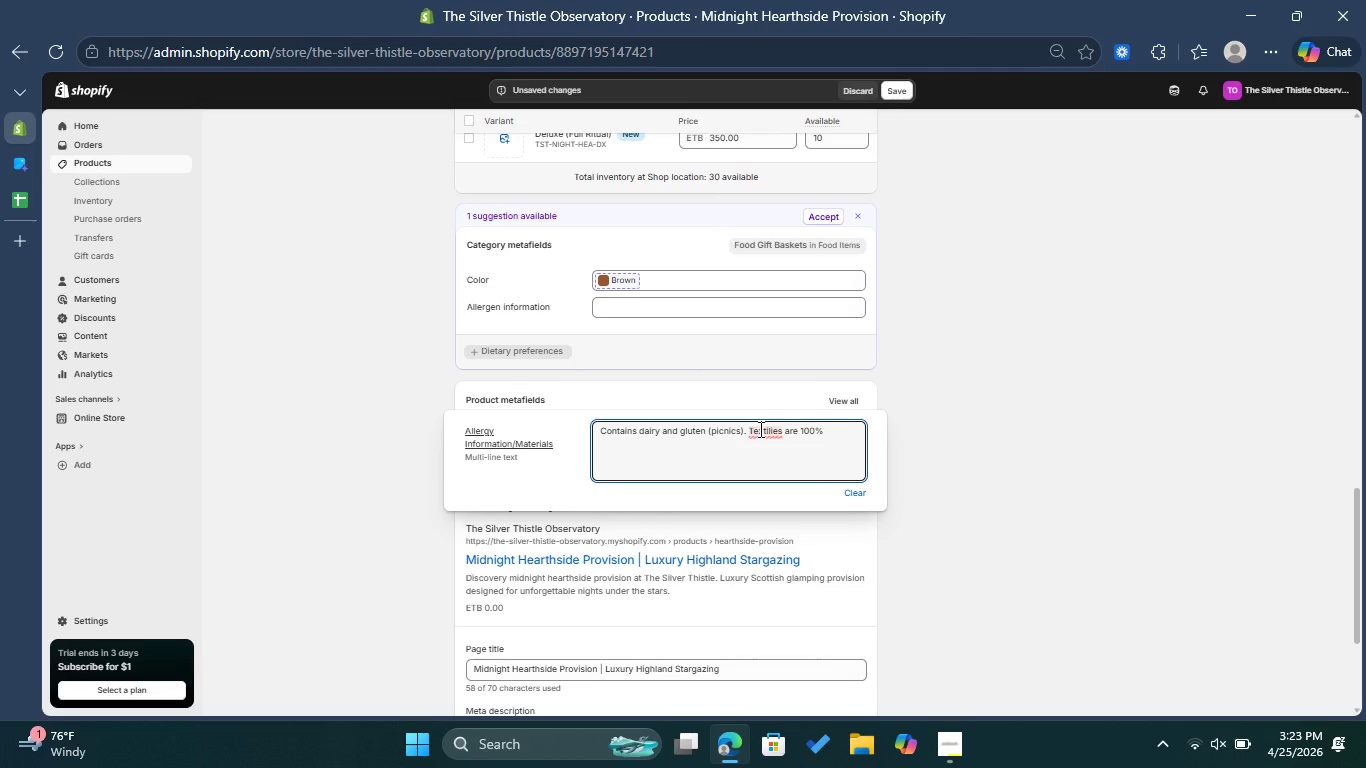 
left_click([760, 430])
 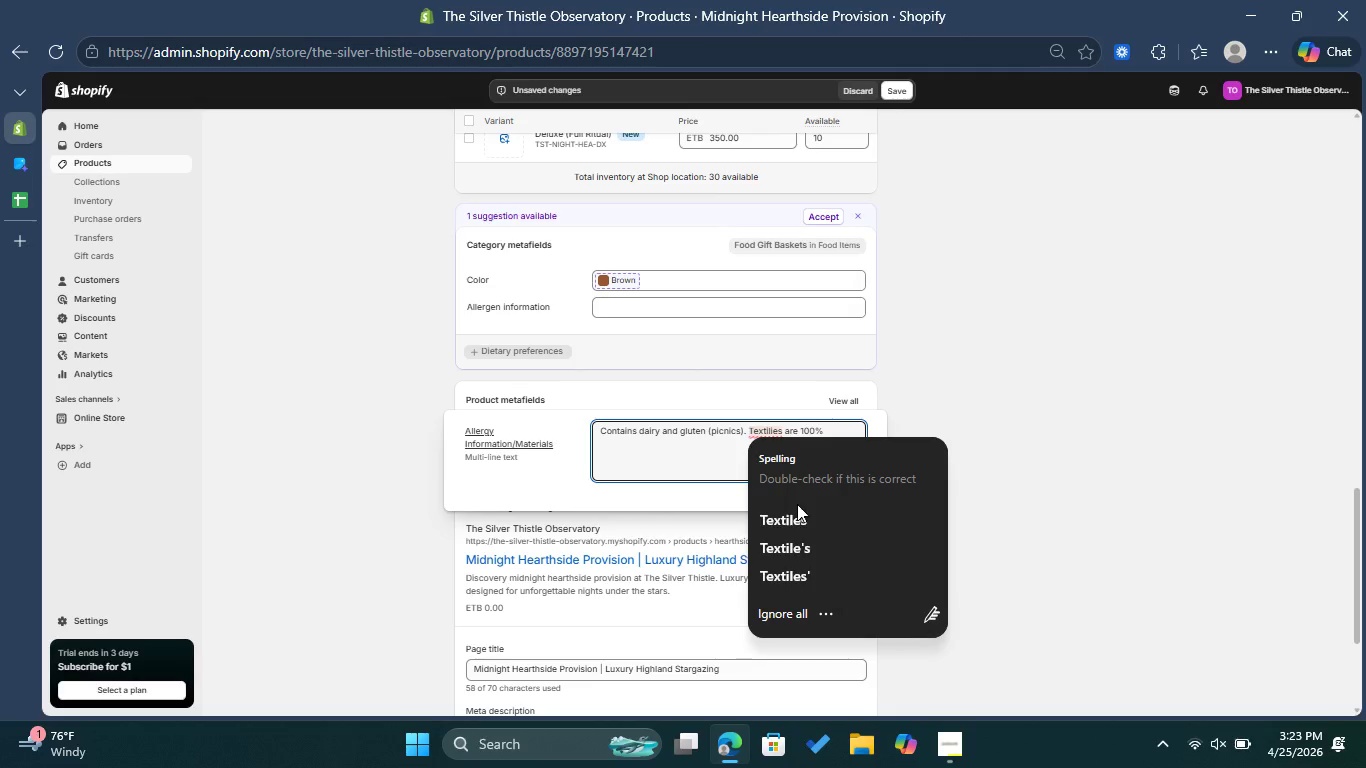 
left_click([797, 516])
 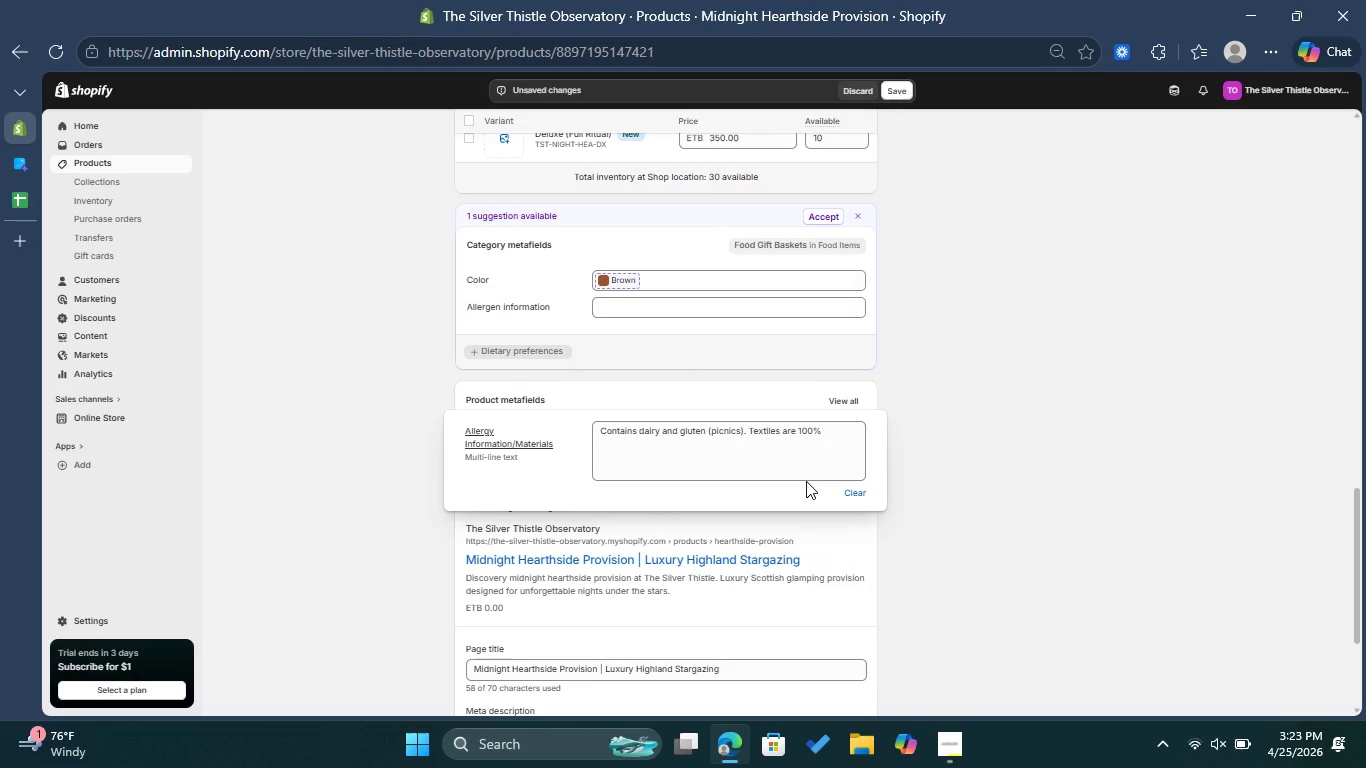 
left_click([822, 435])
 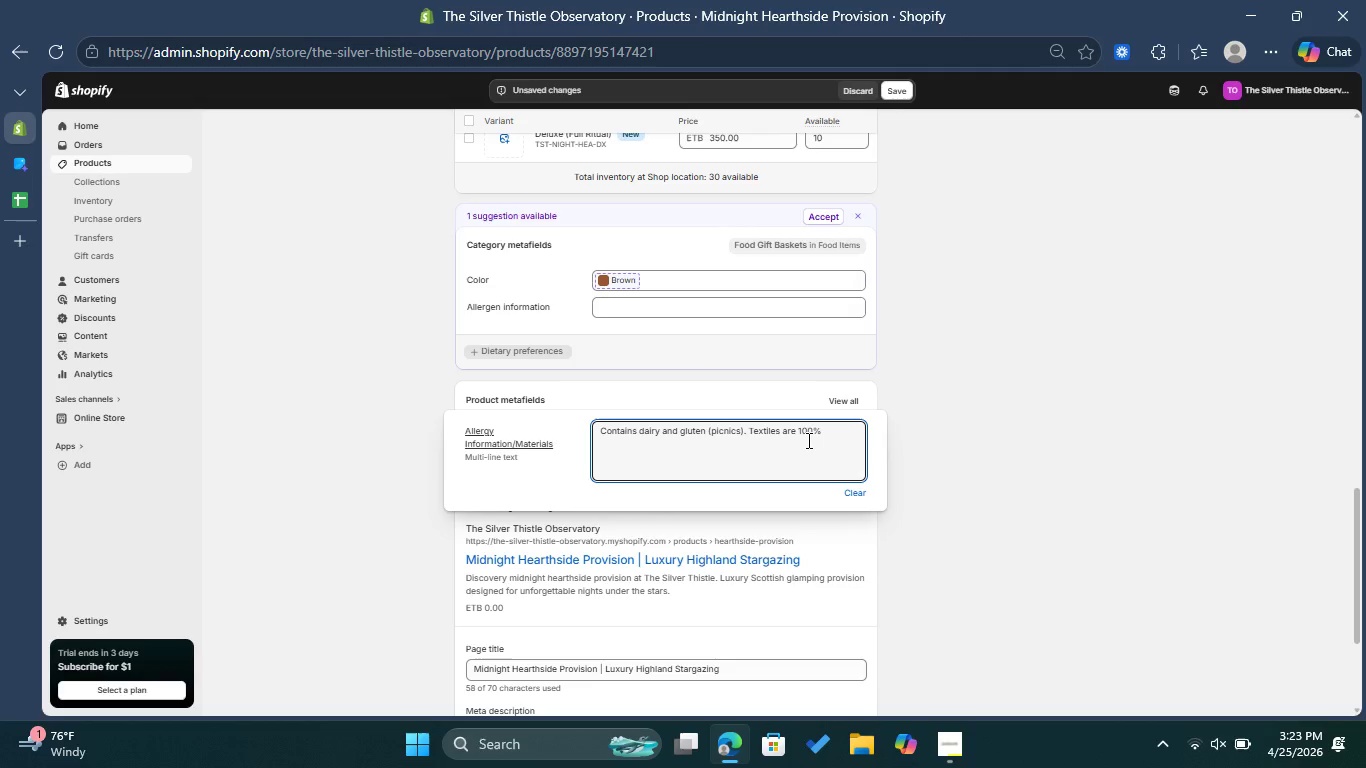 
type( natural wool.)
 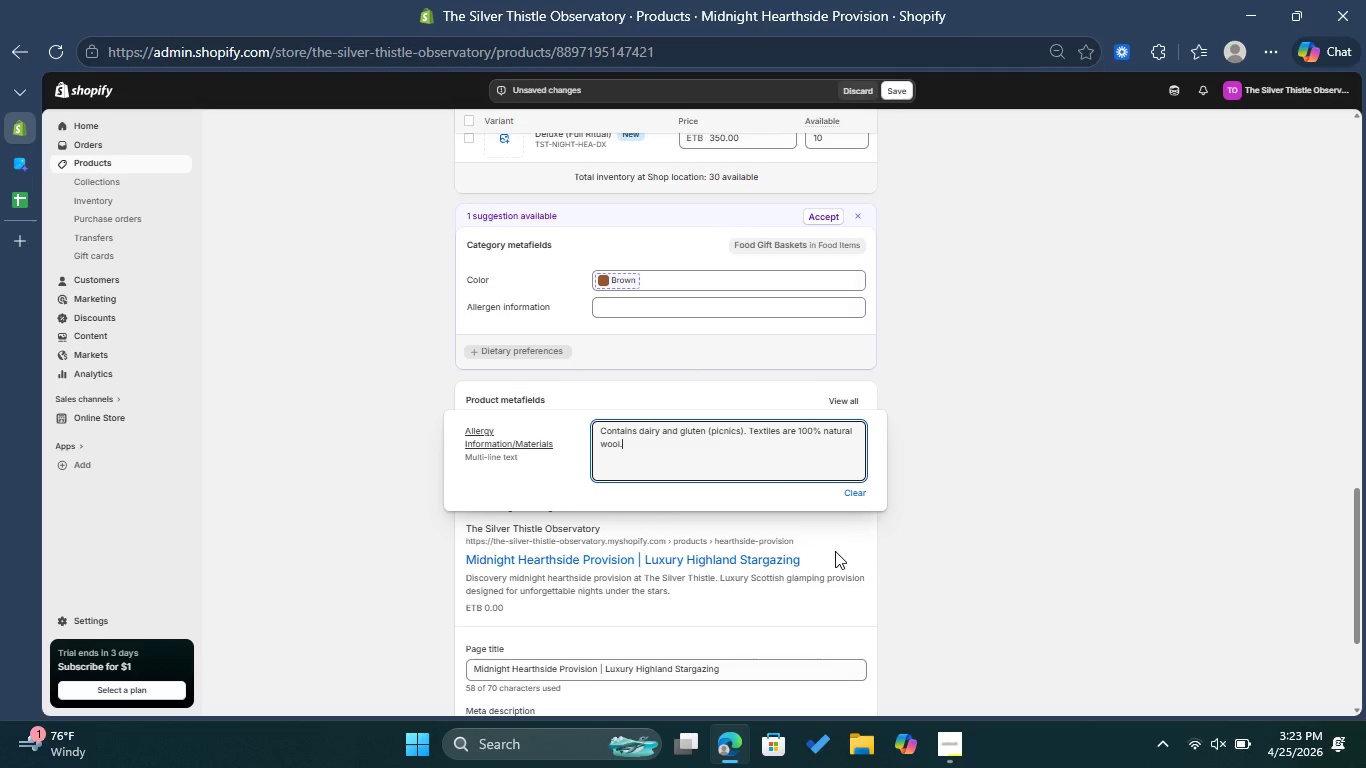 
wait(20.31)
 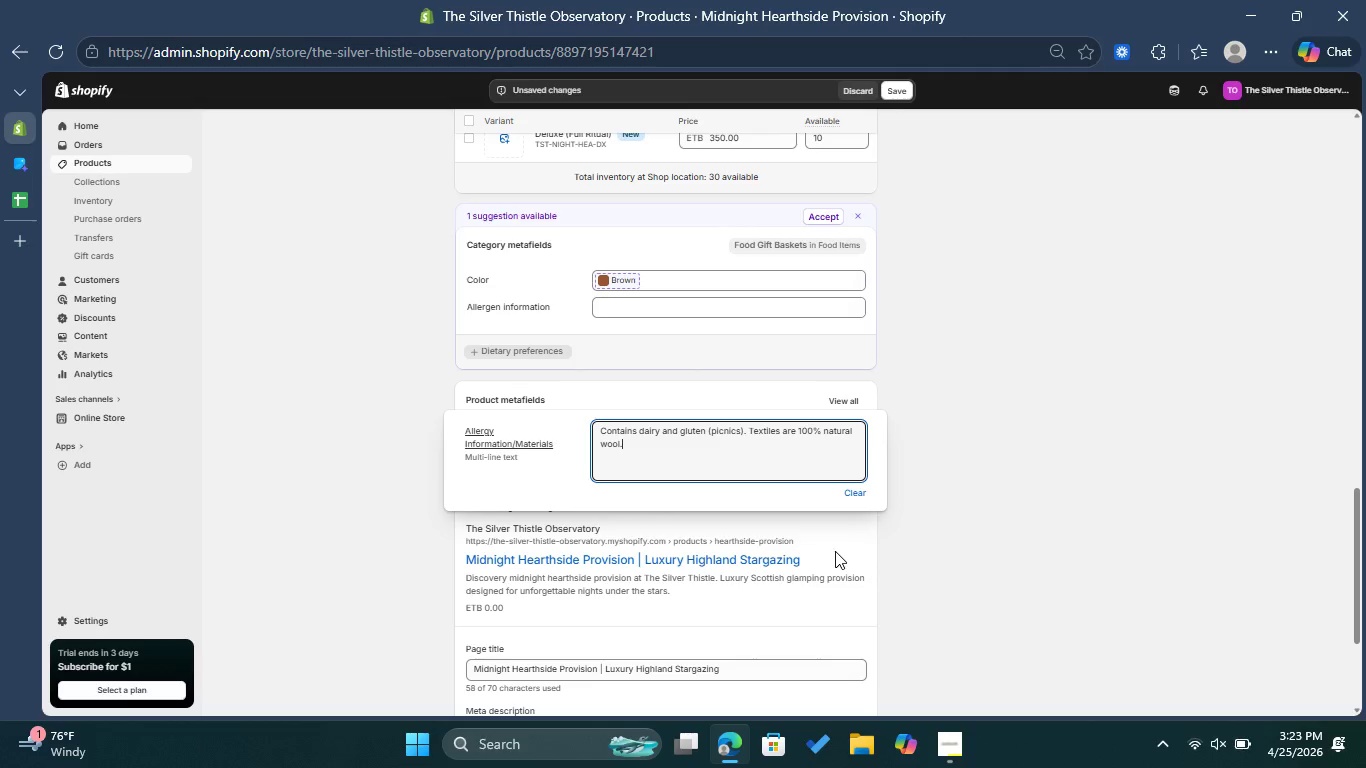 
scroll: coordinate [1126, 314], scroll_direction: up, amount: 20.0
 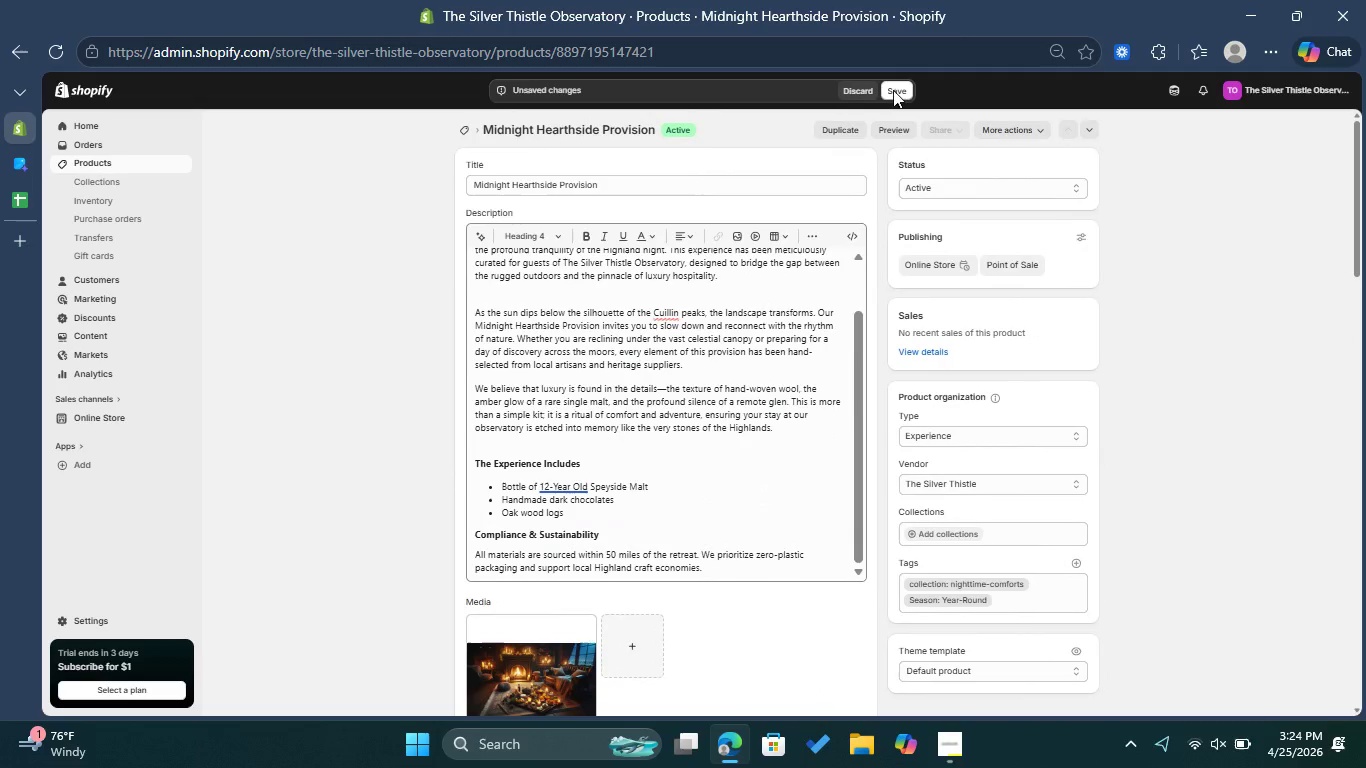 
left_click([899, 91])
 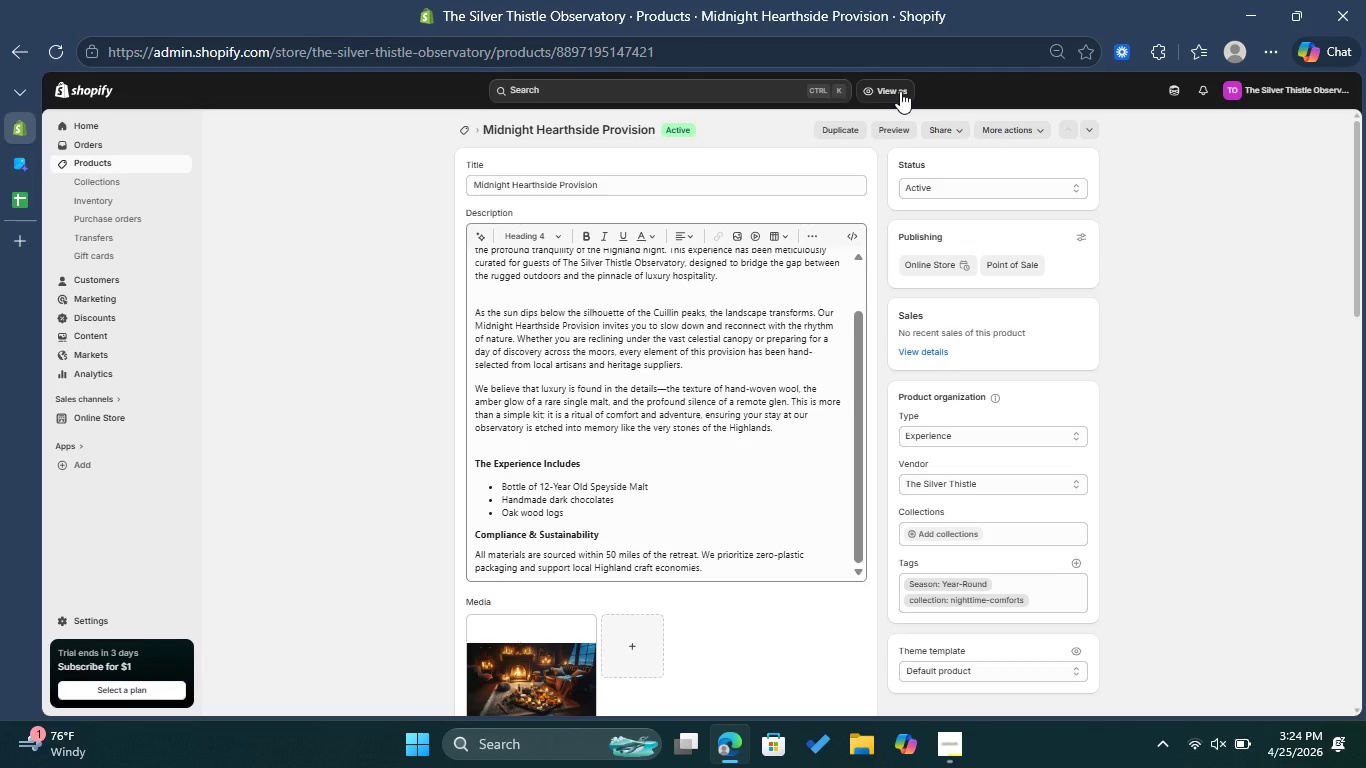 
wait(34.14)
 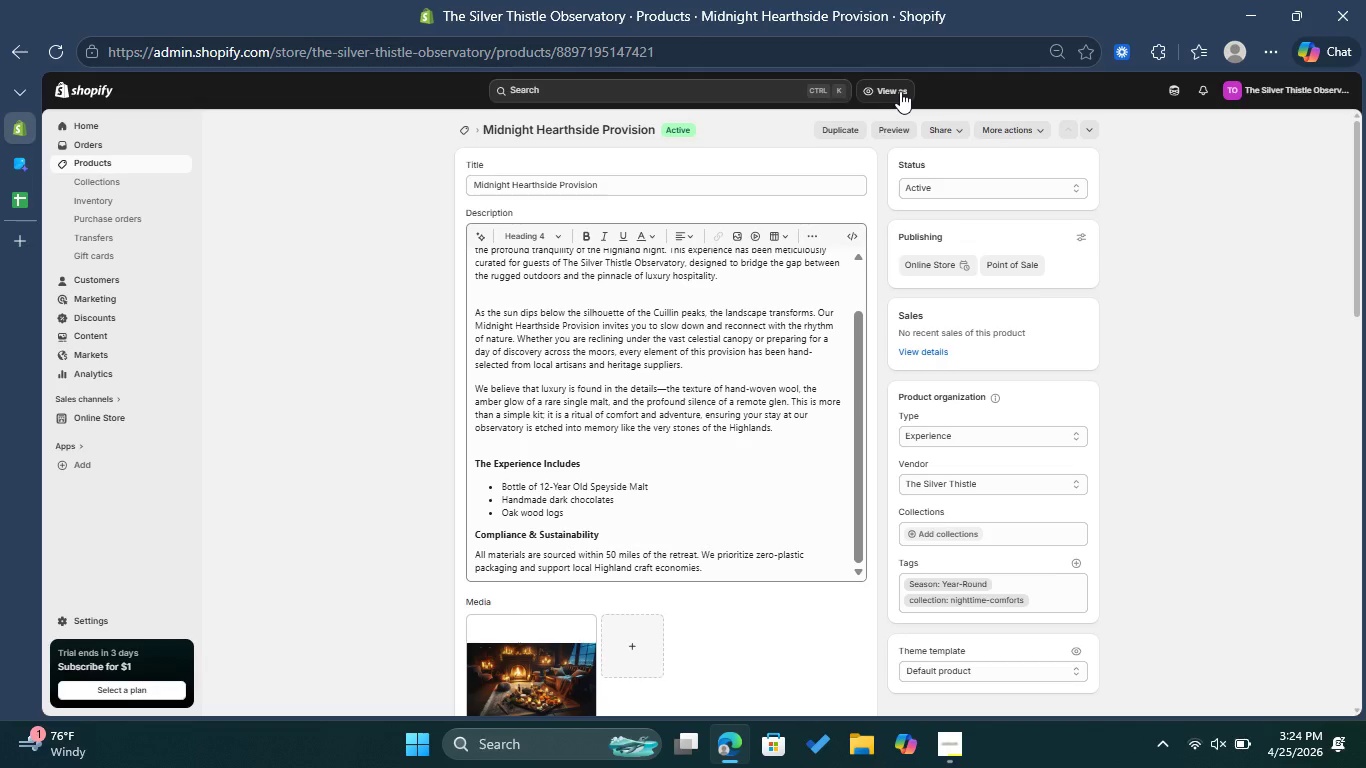 
left_click([462, 134])
 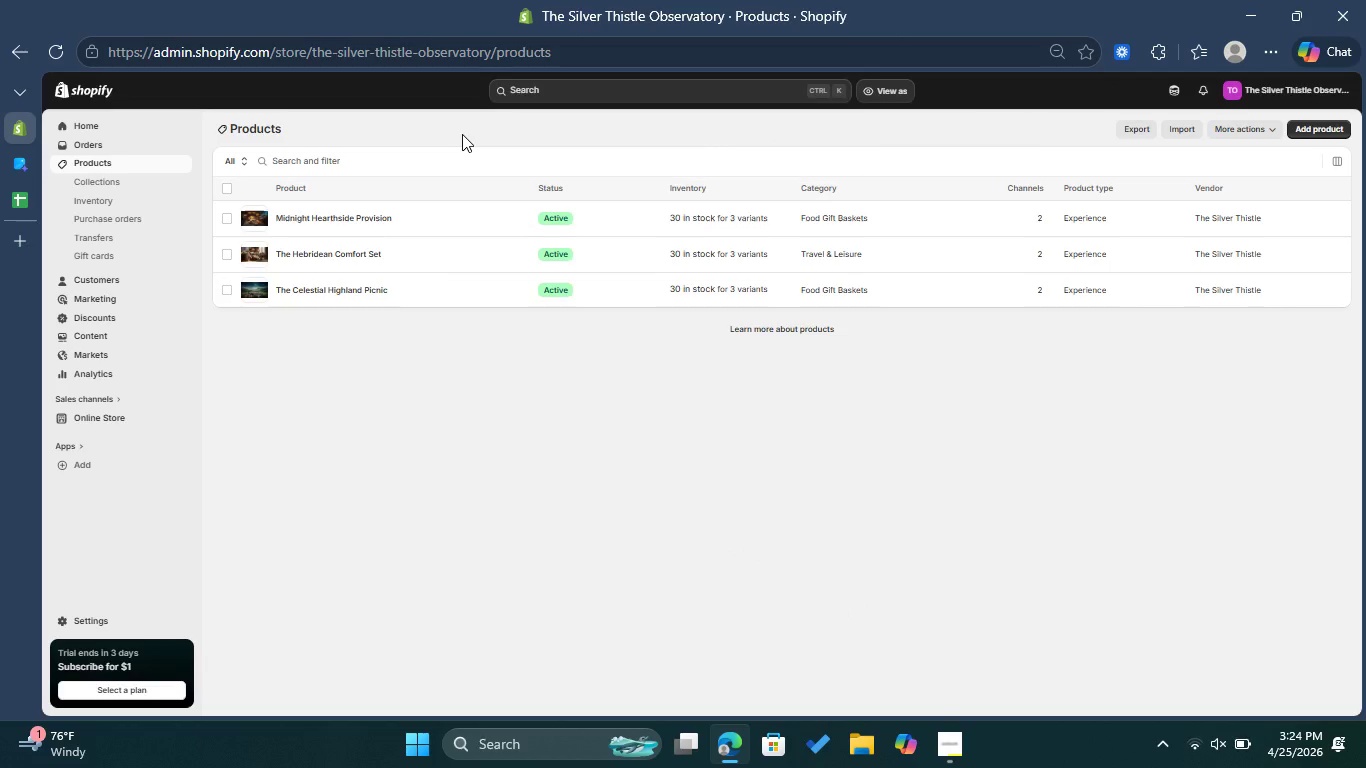 
wait(12.08)
 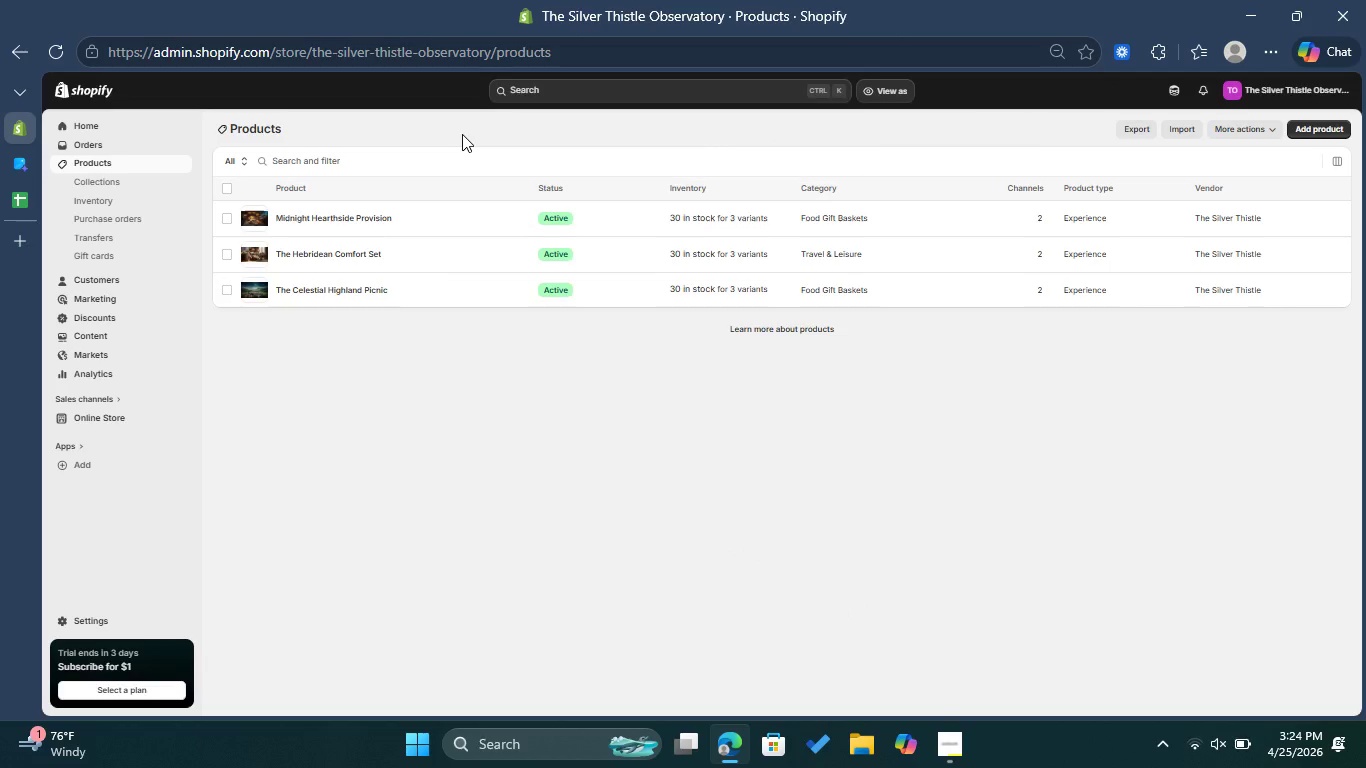 
left_click([1317, 134])
 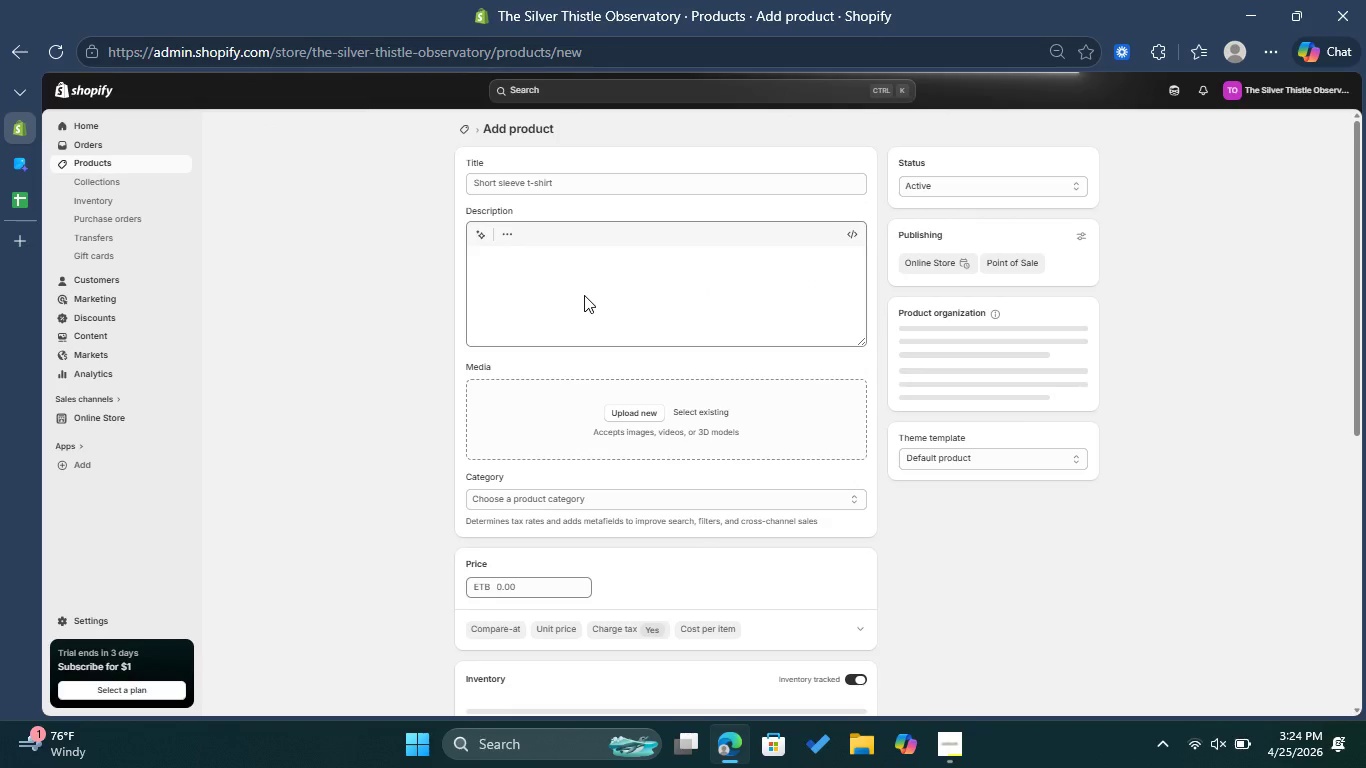 
wait(5.61)
 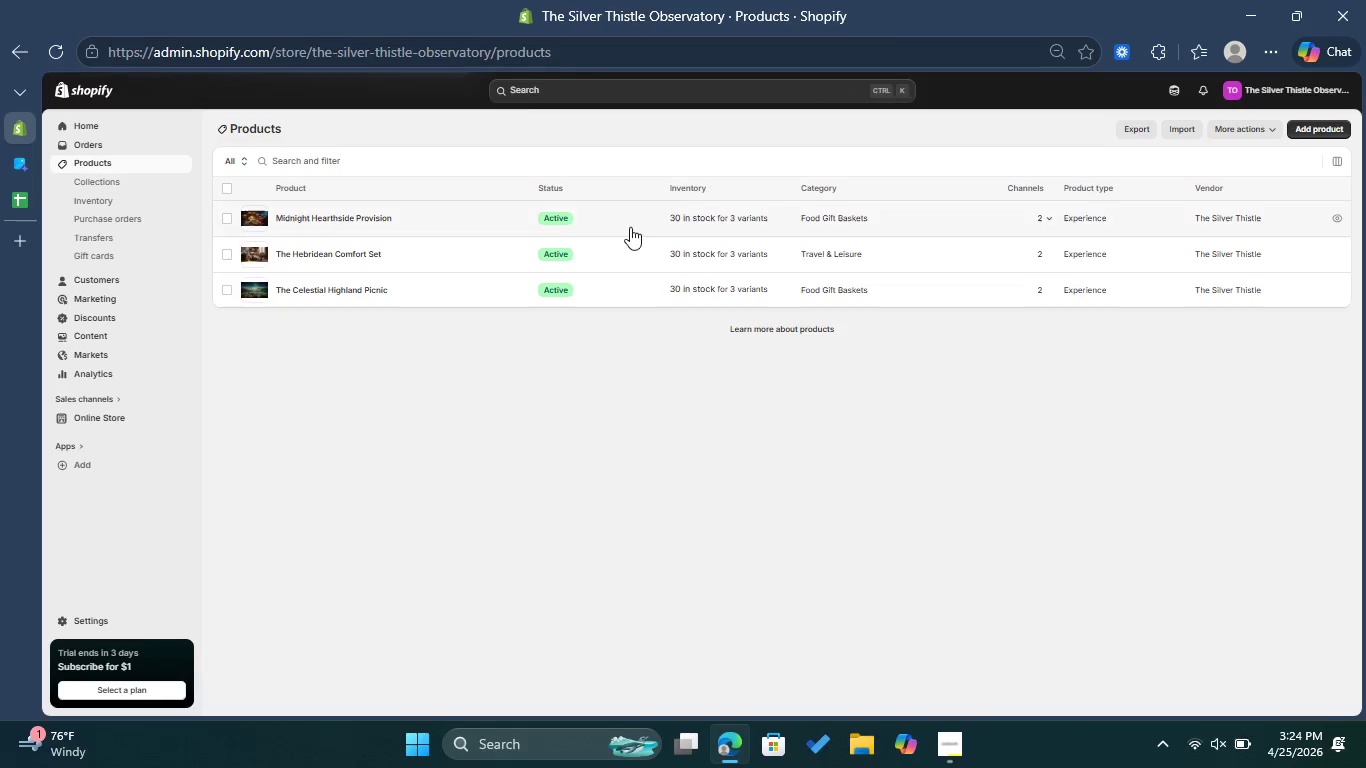 
left_click([547, 187])
 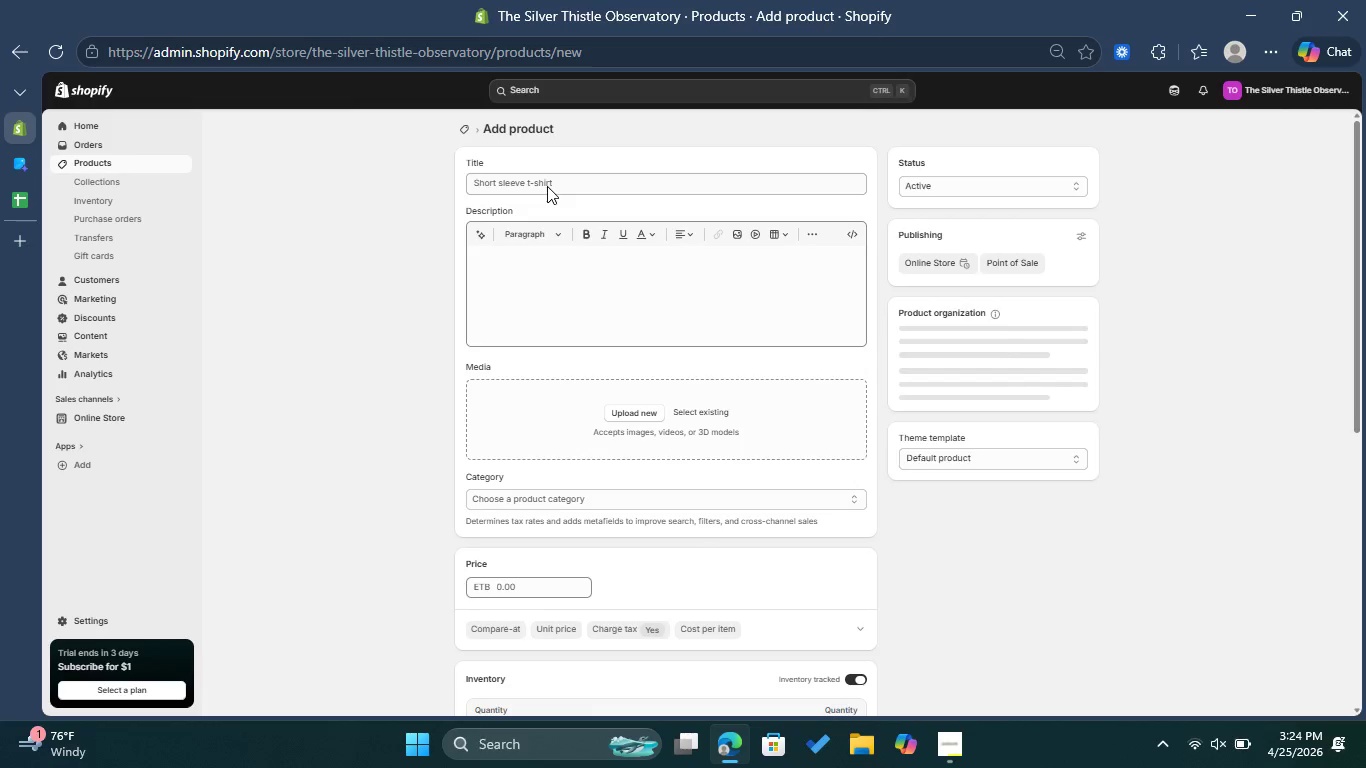 
left_click([547, 186])
 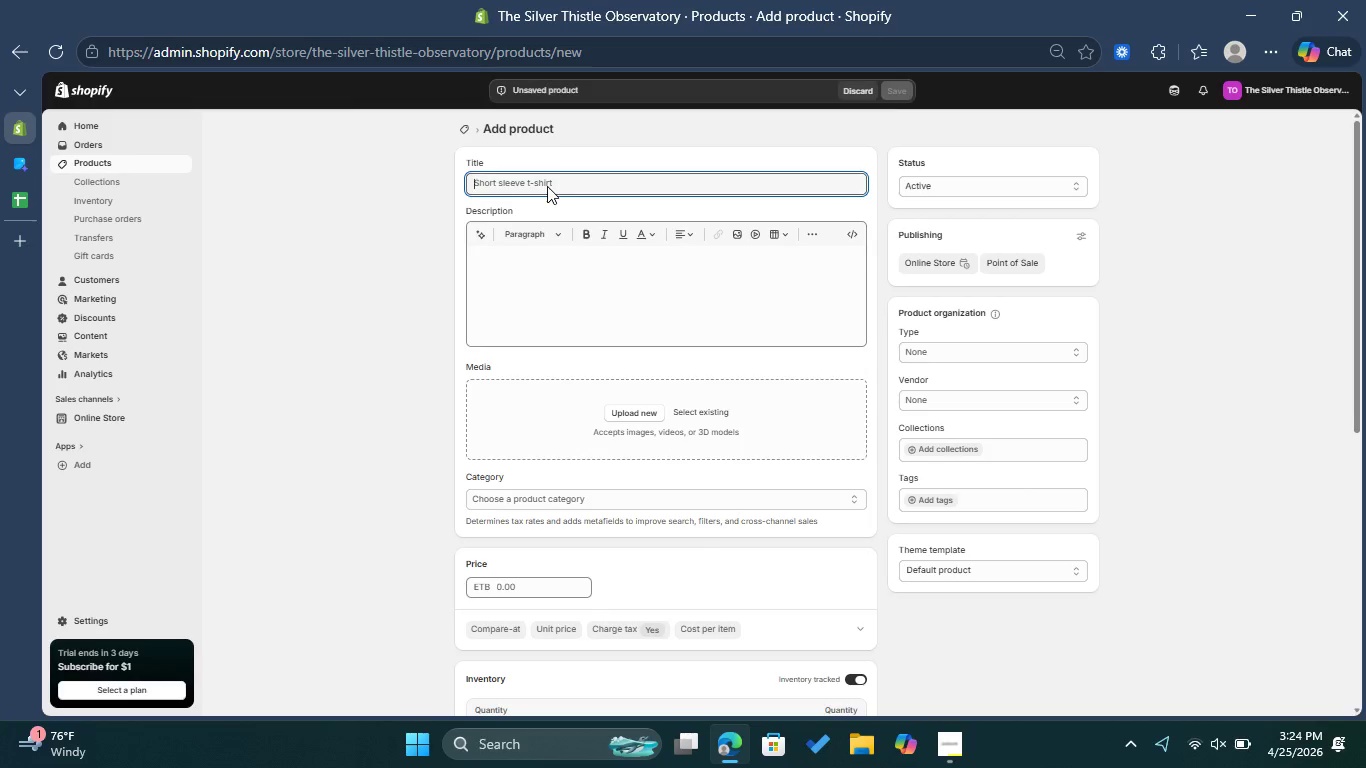 
type(Scottish Folklore Storytelling Kit )
 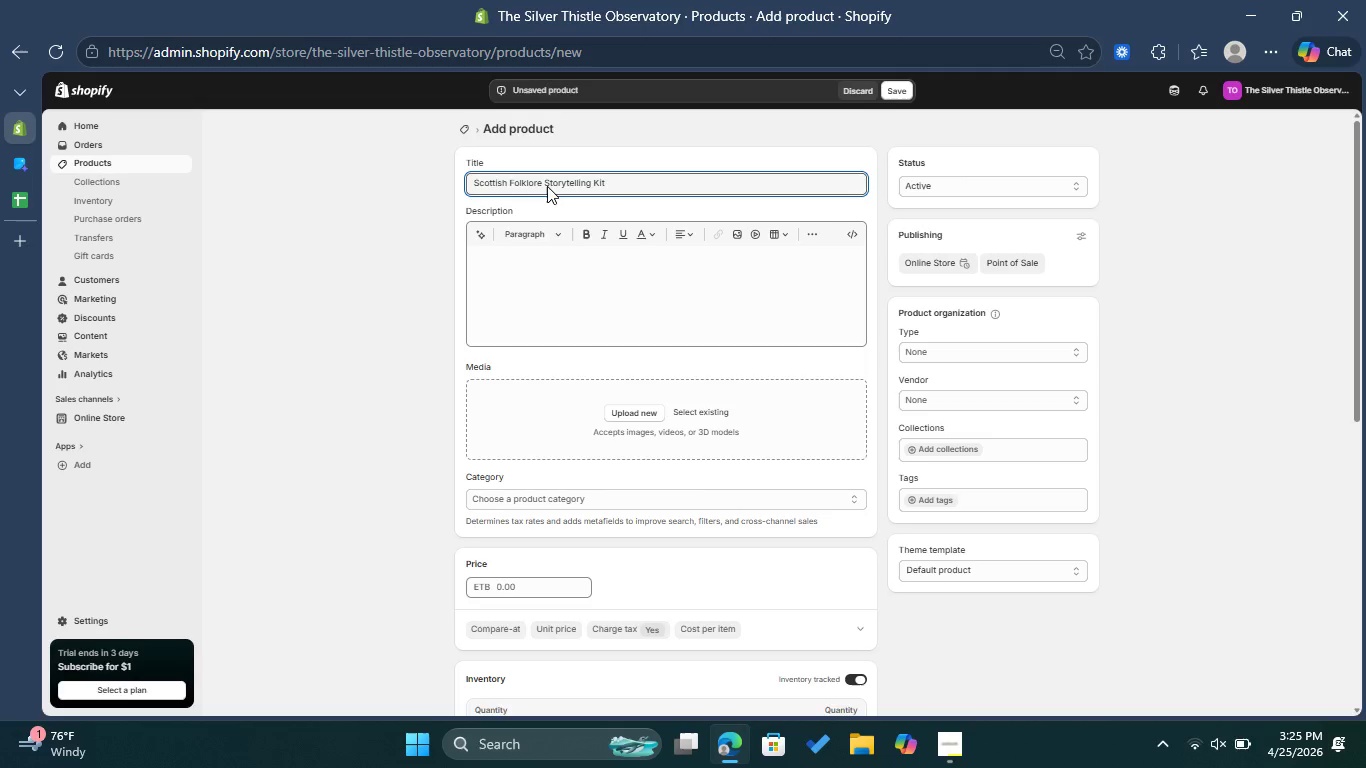 
left_click([550, 262])
 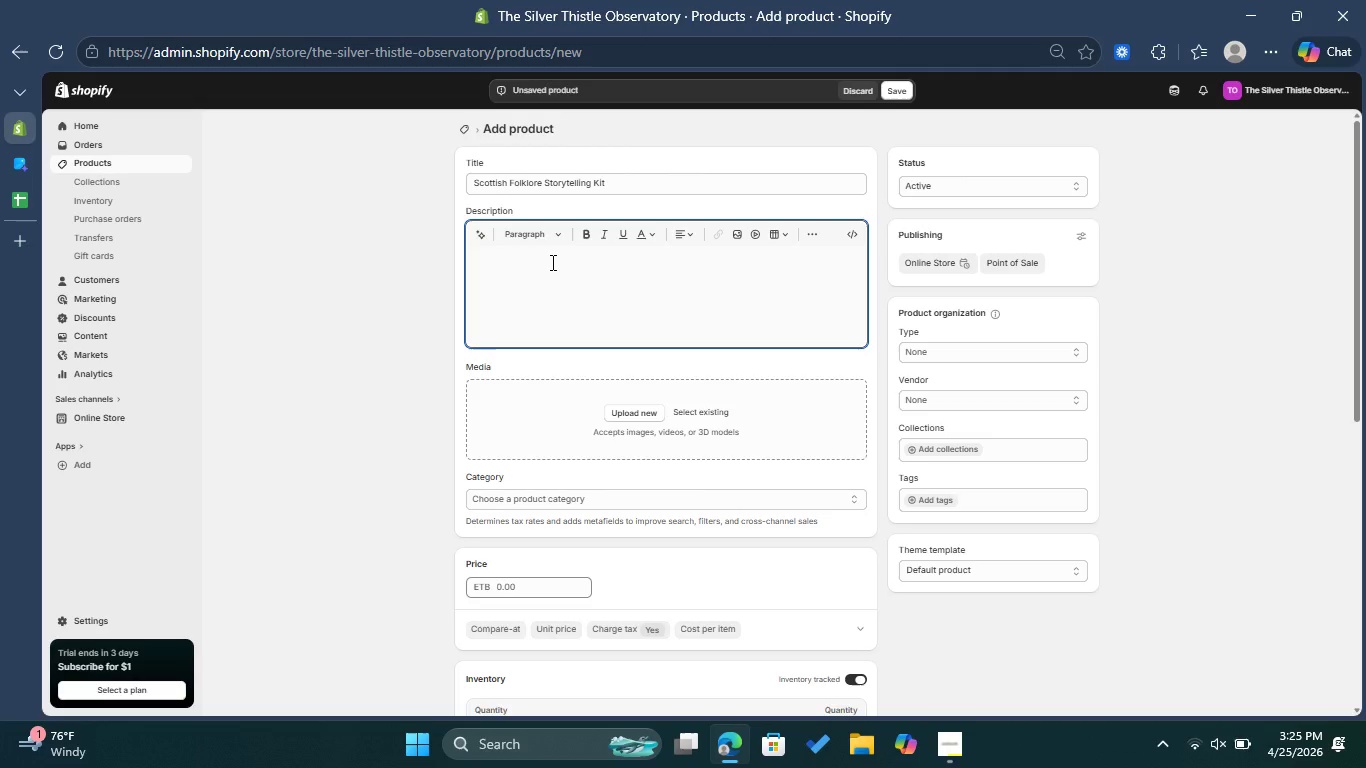 
wait(9.95)
 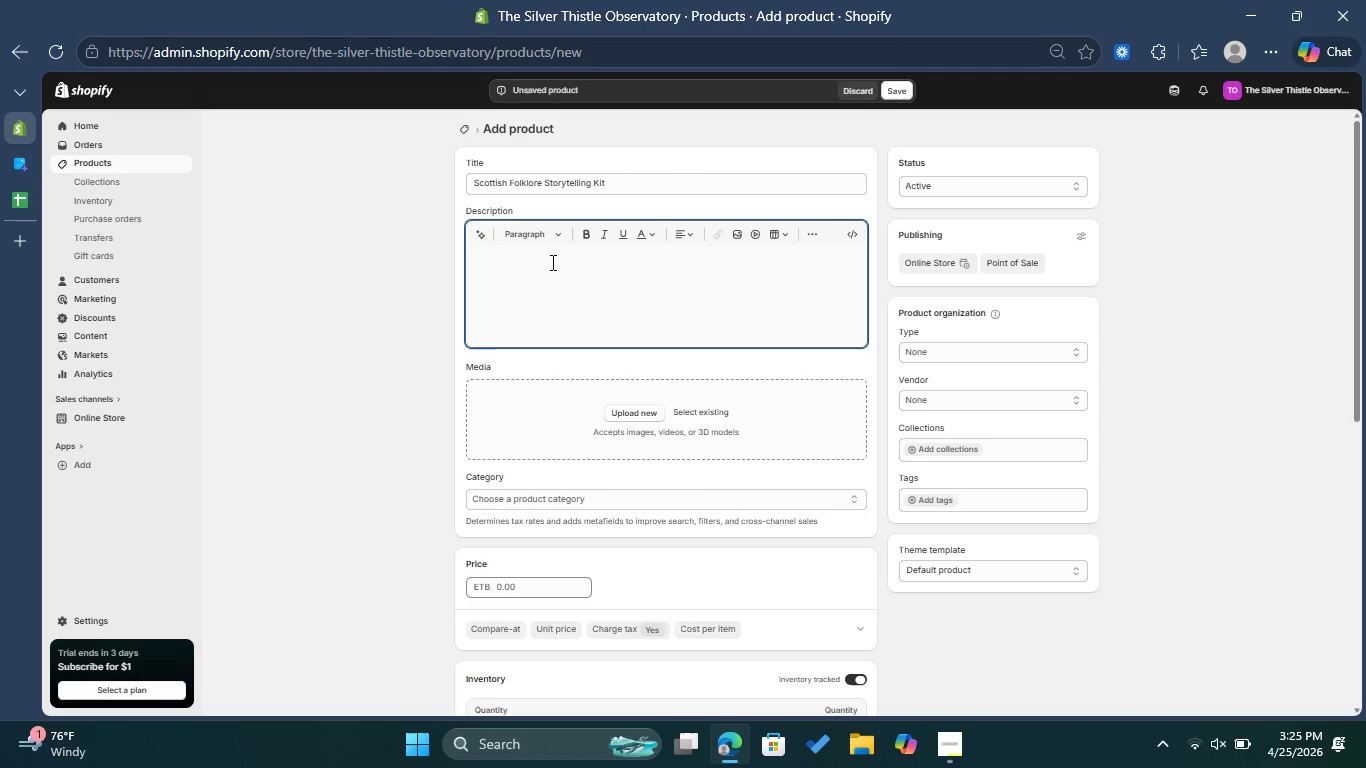 
left_click([17, 197])
 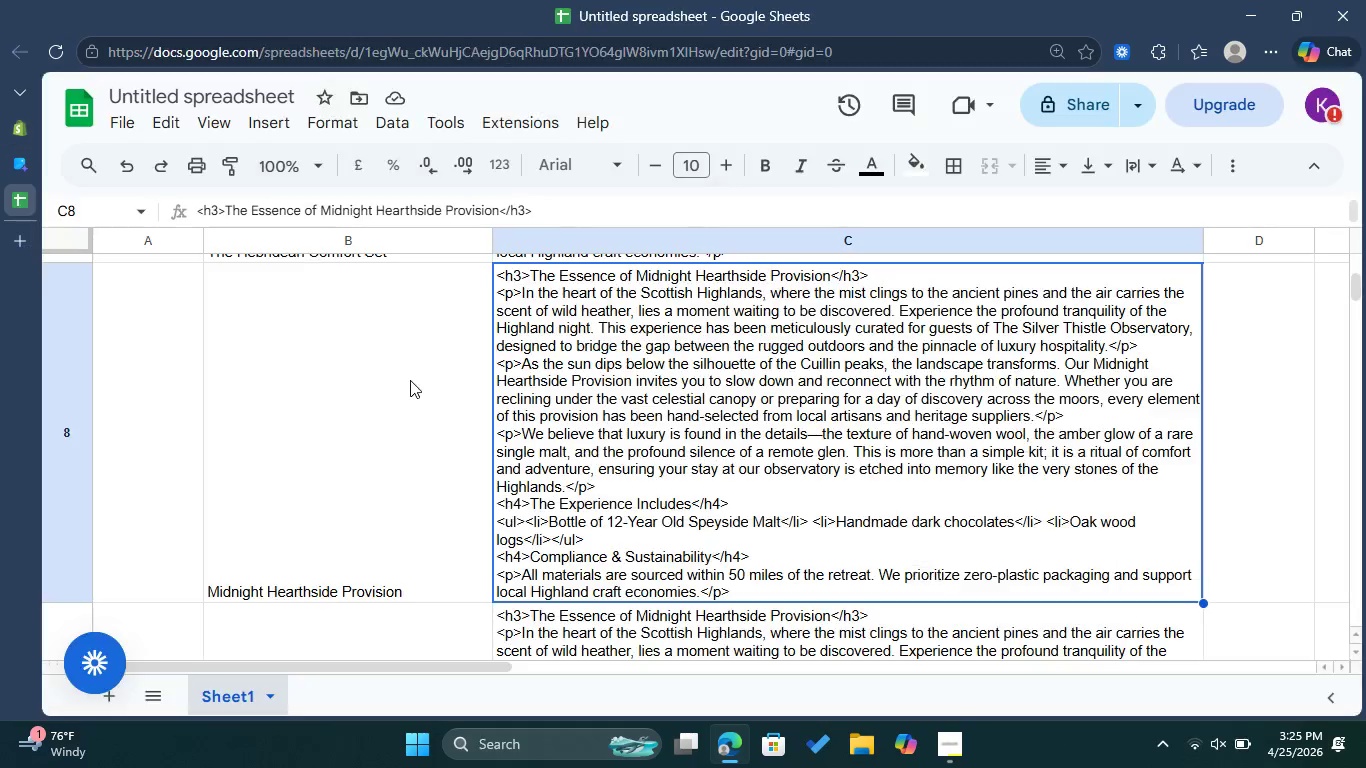 
left_click([409, 379])
 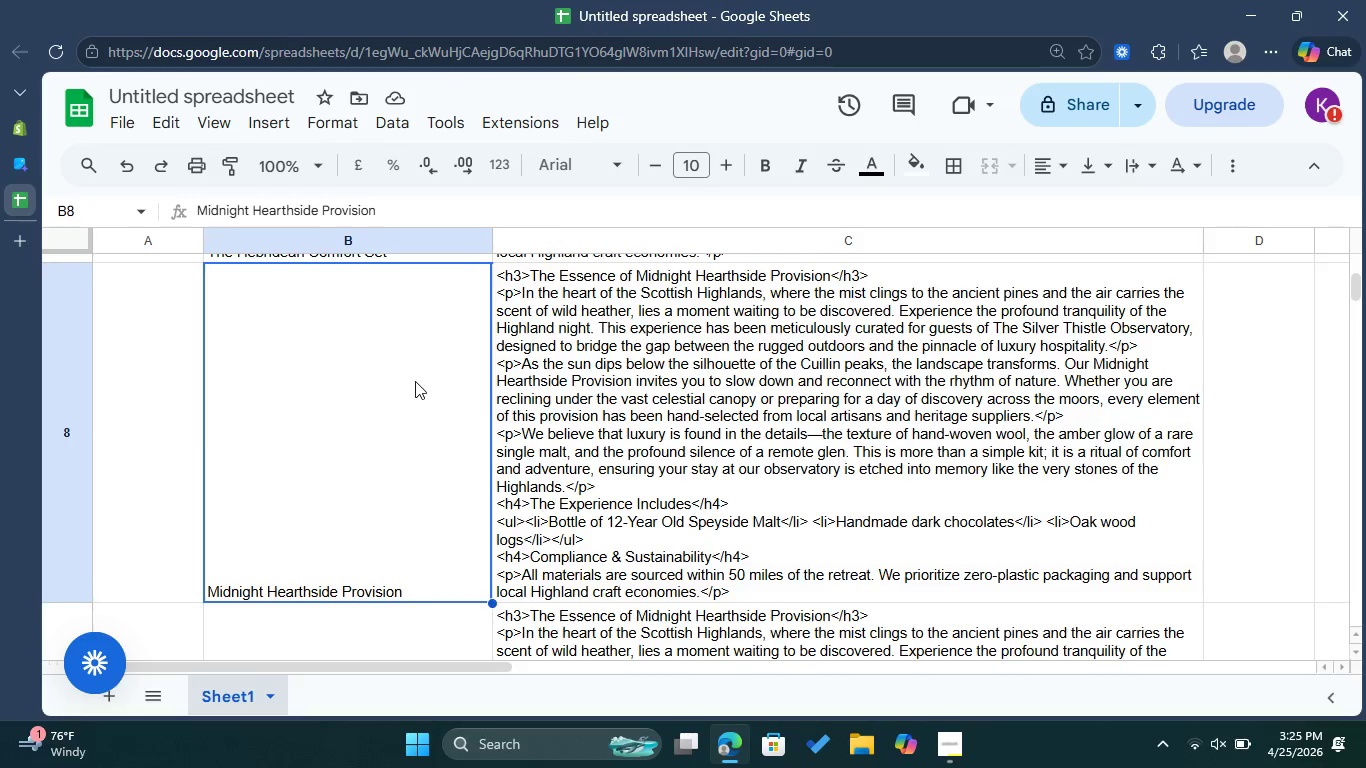 
scroll: coordinate [417, 381], scroll_direction: down, amount: 10.0
 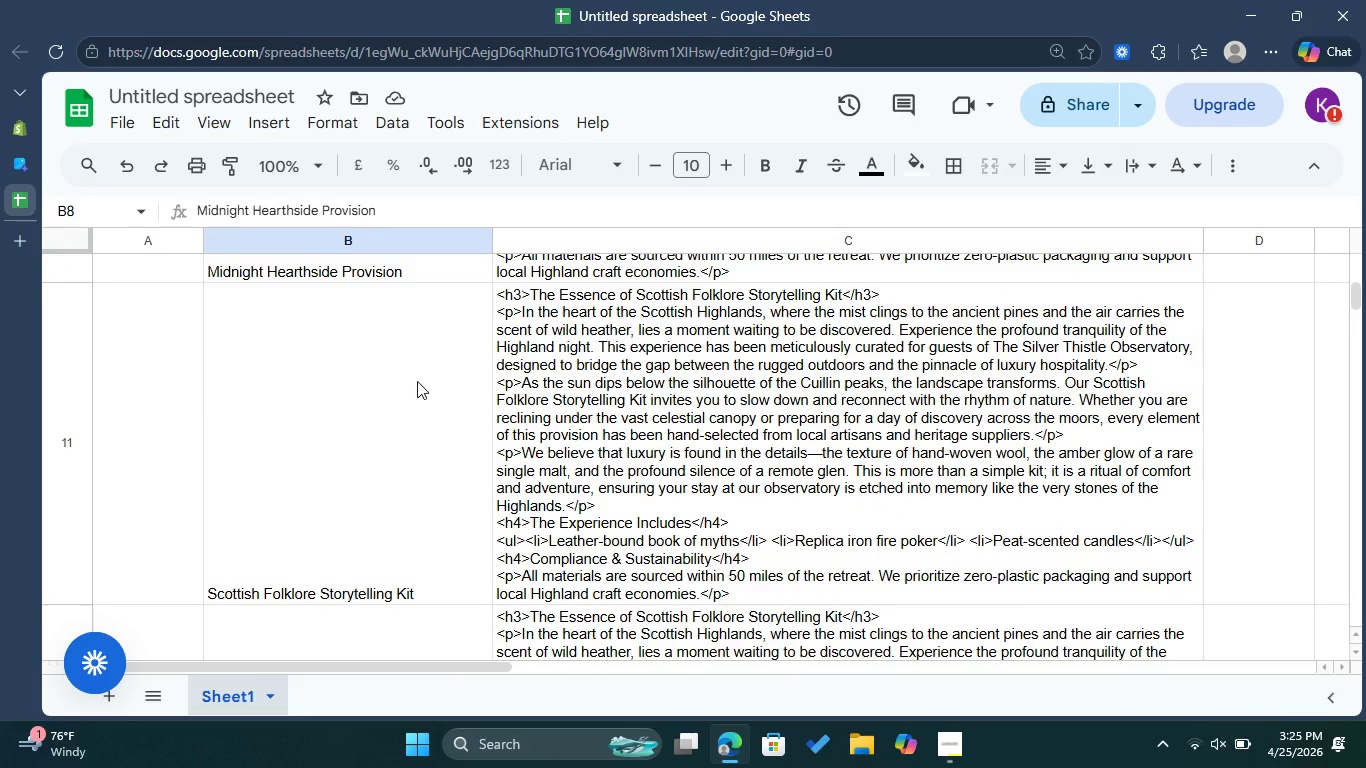 
left_click([418, 381])
 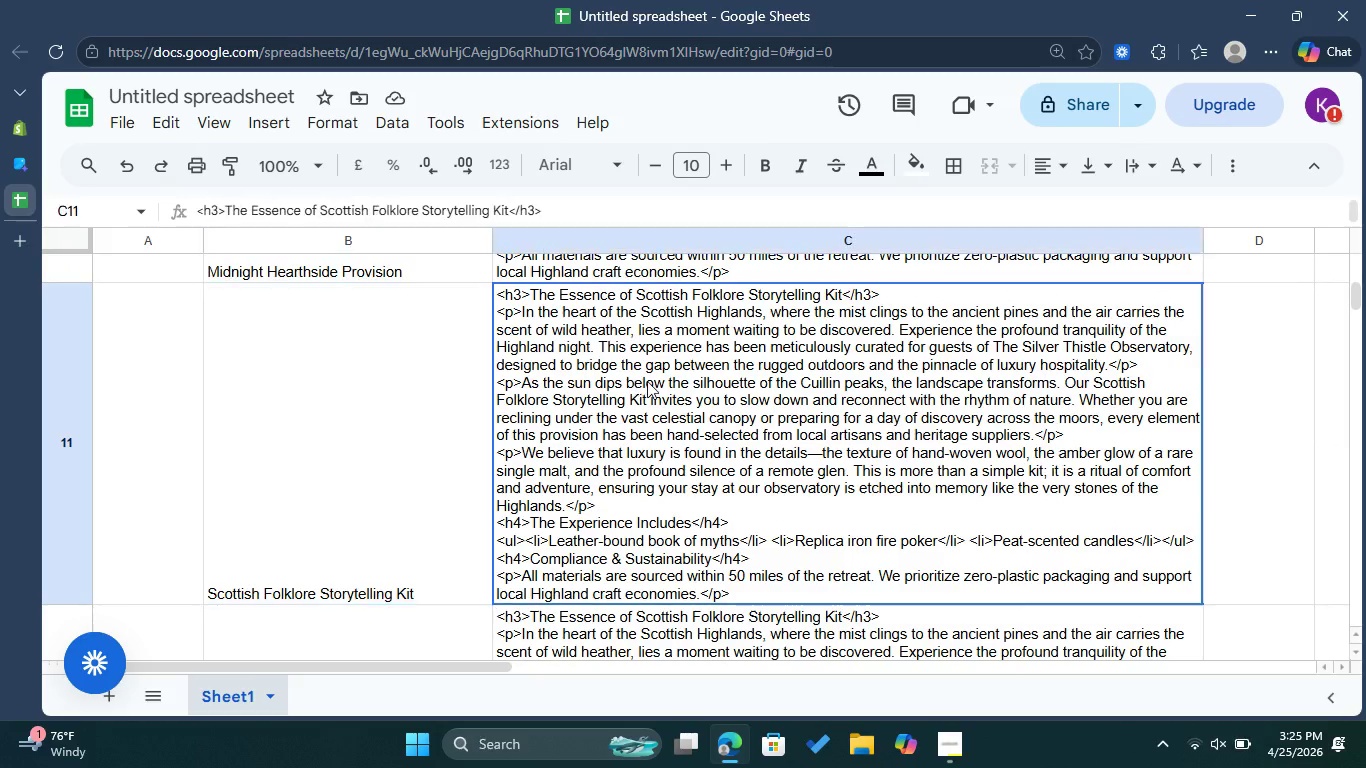 
left_click([647, 381])
 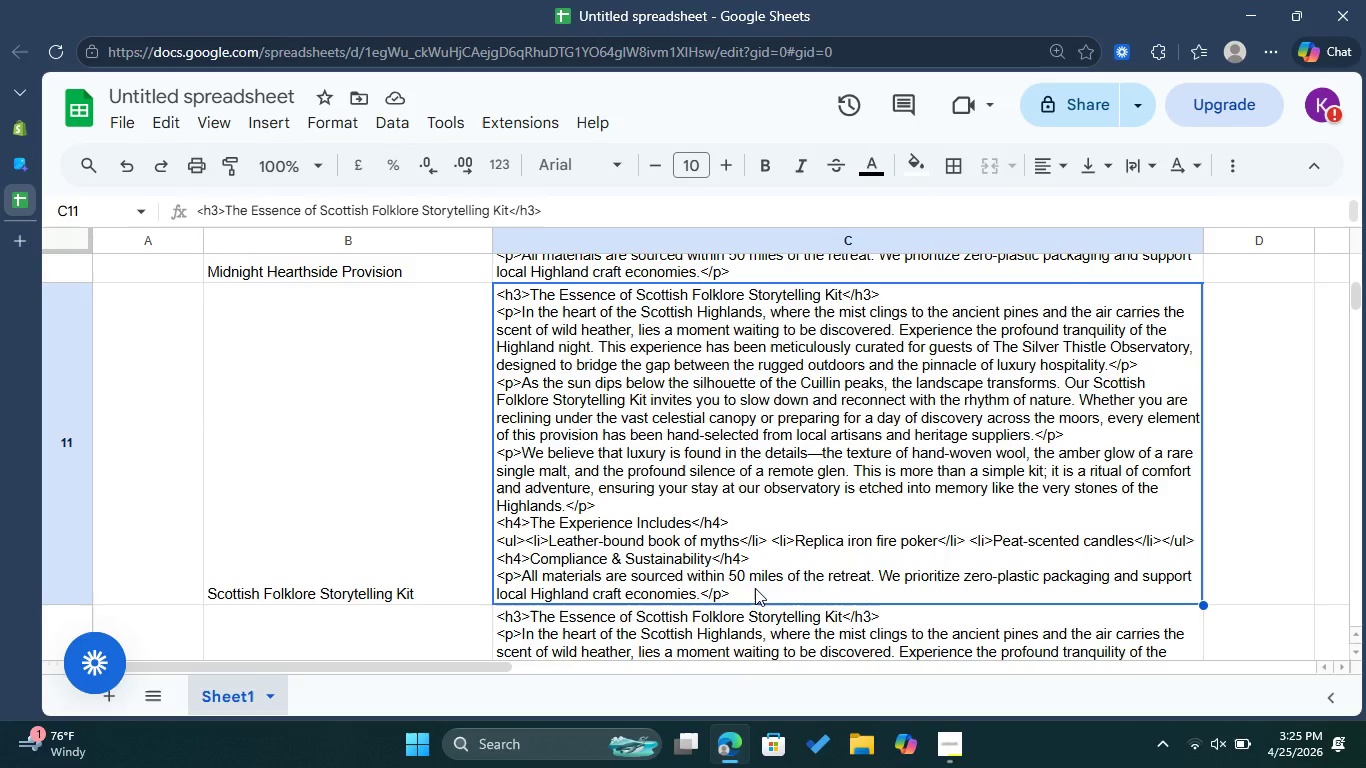 
left_click([753, 593])
 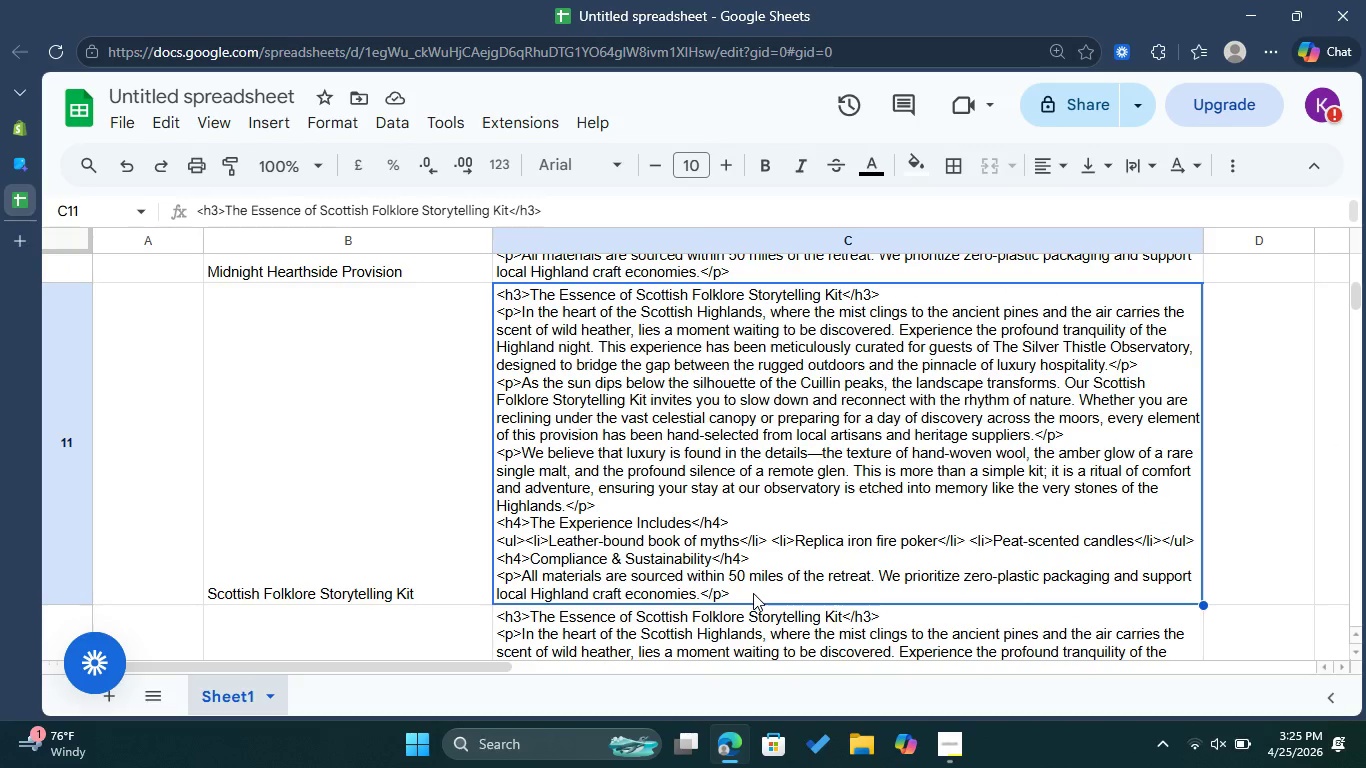 
double_click([753, 593])
 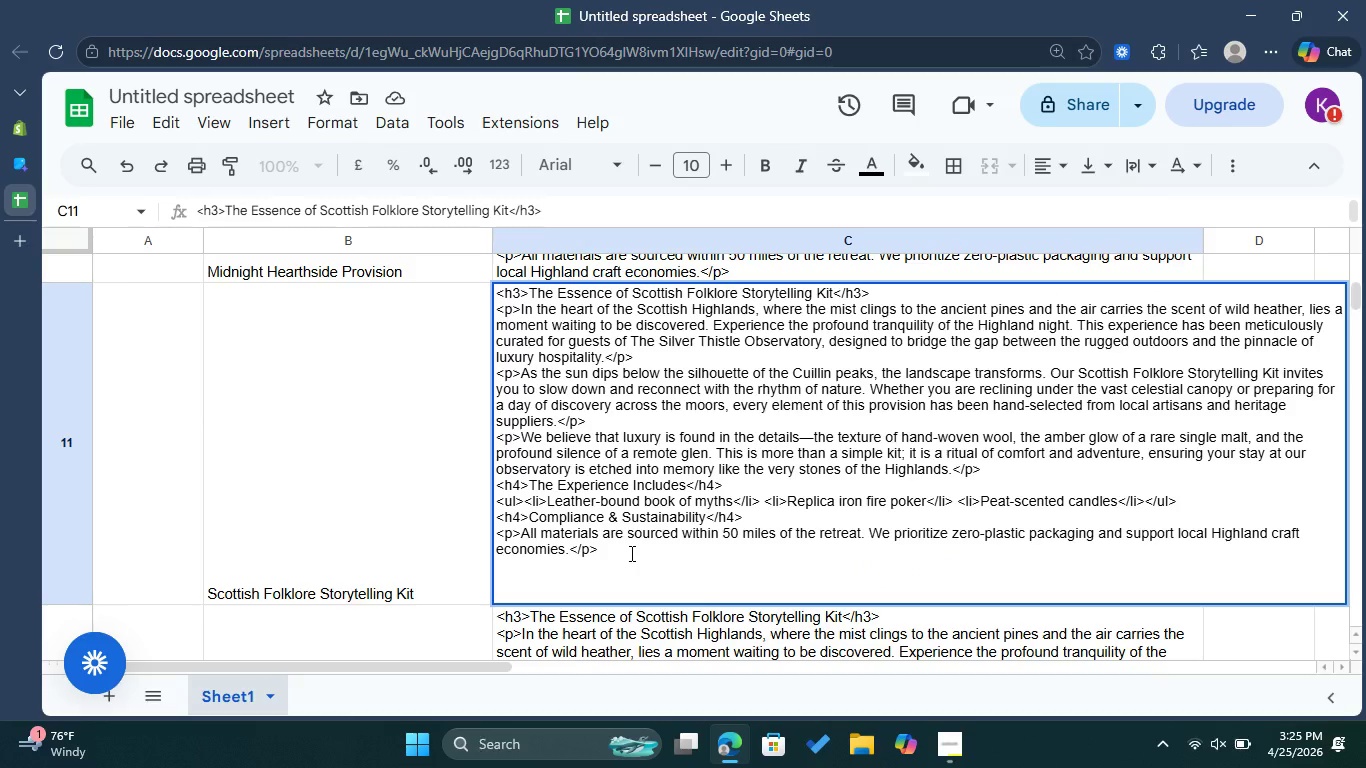 
left_click_drag(start_coordinate=[614, 561], to_coordinate=[513, 301])
 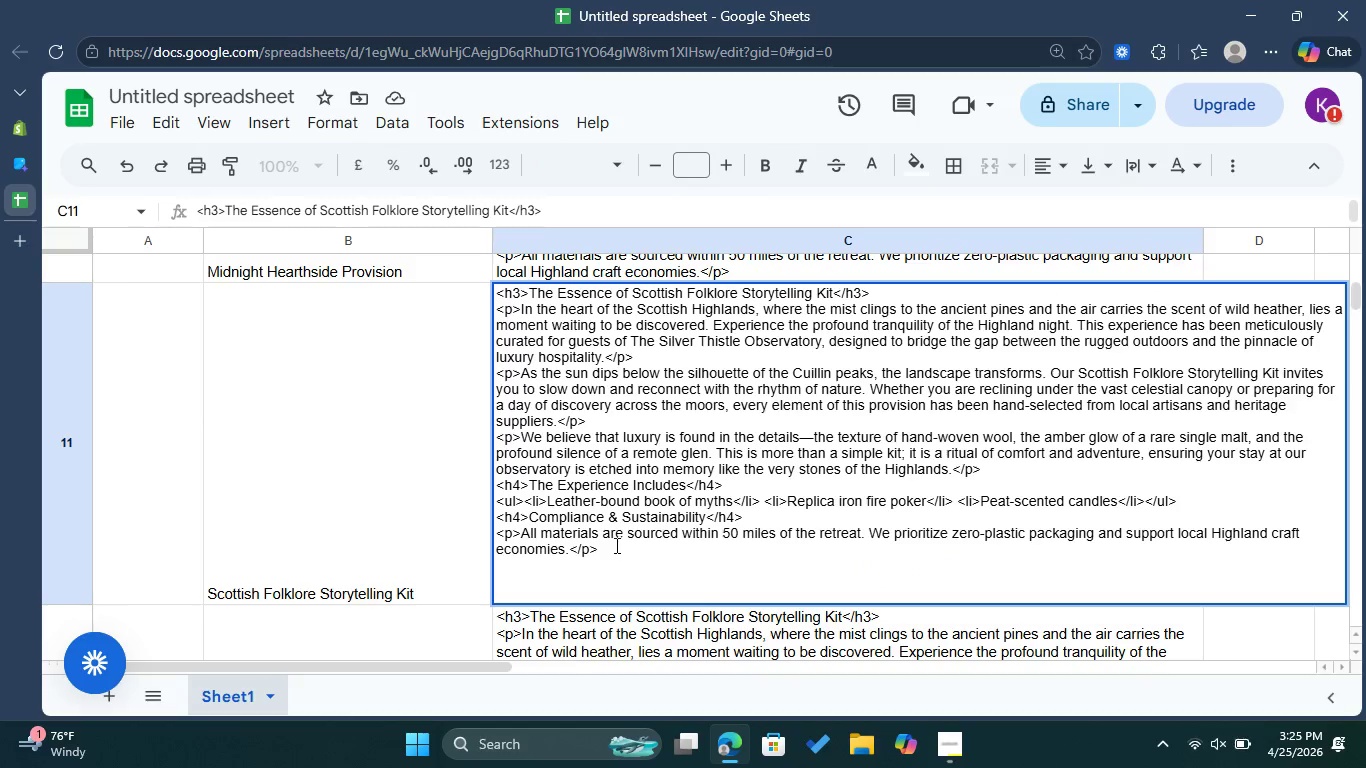 
left_click_drag(start_coordinate=[615, 545], to_coordinate=[481, 281])
 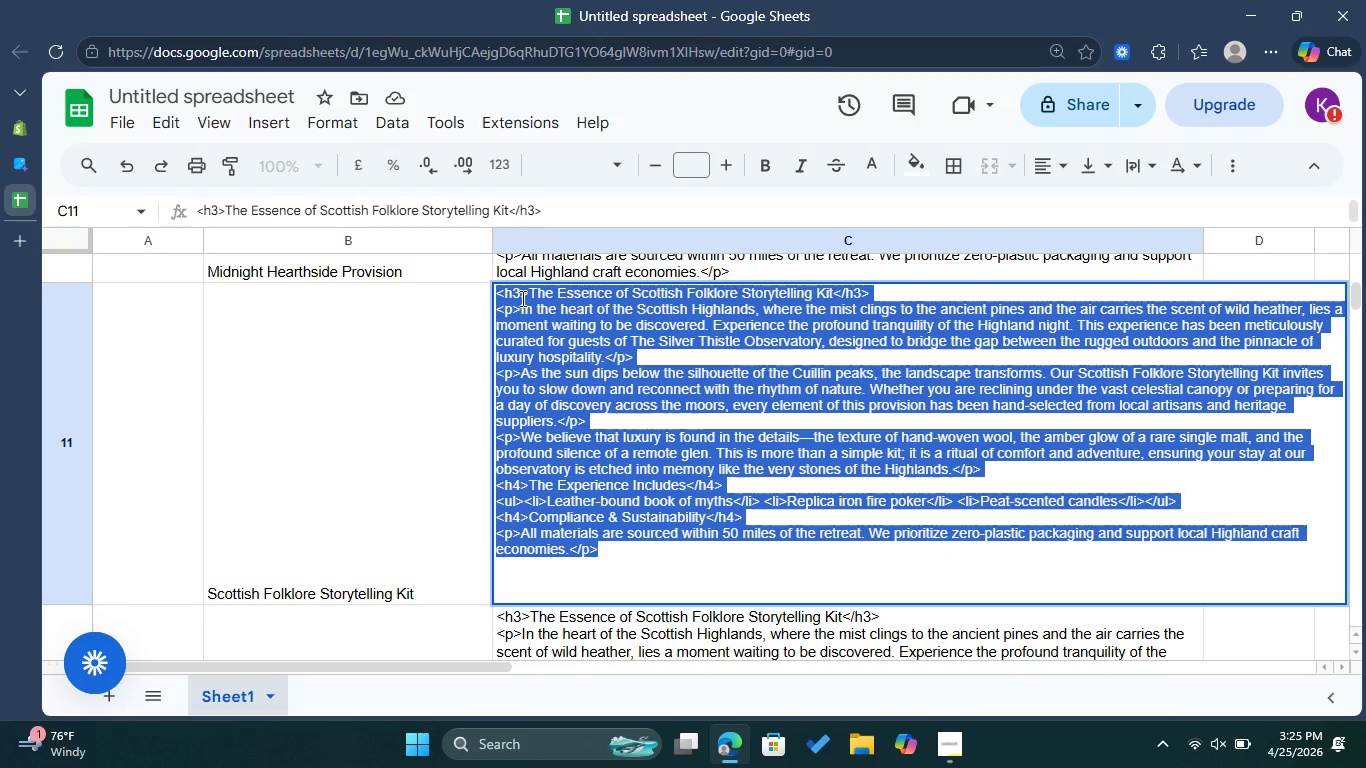 
right_click([521, 298])
 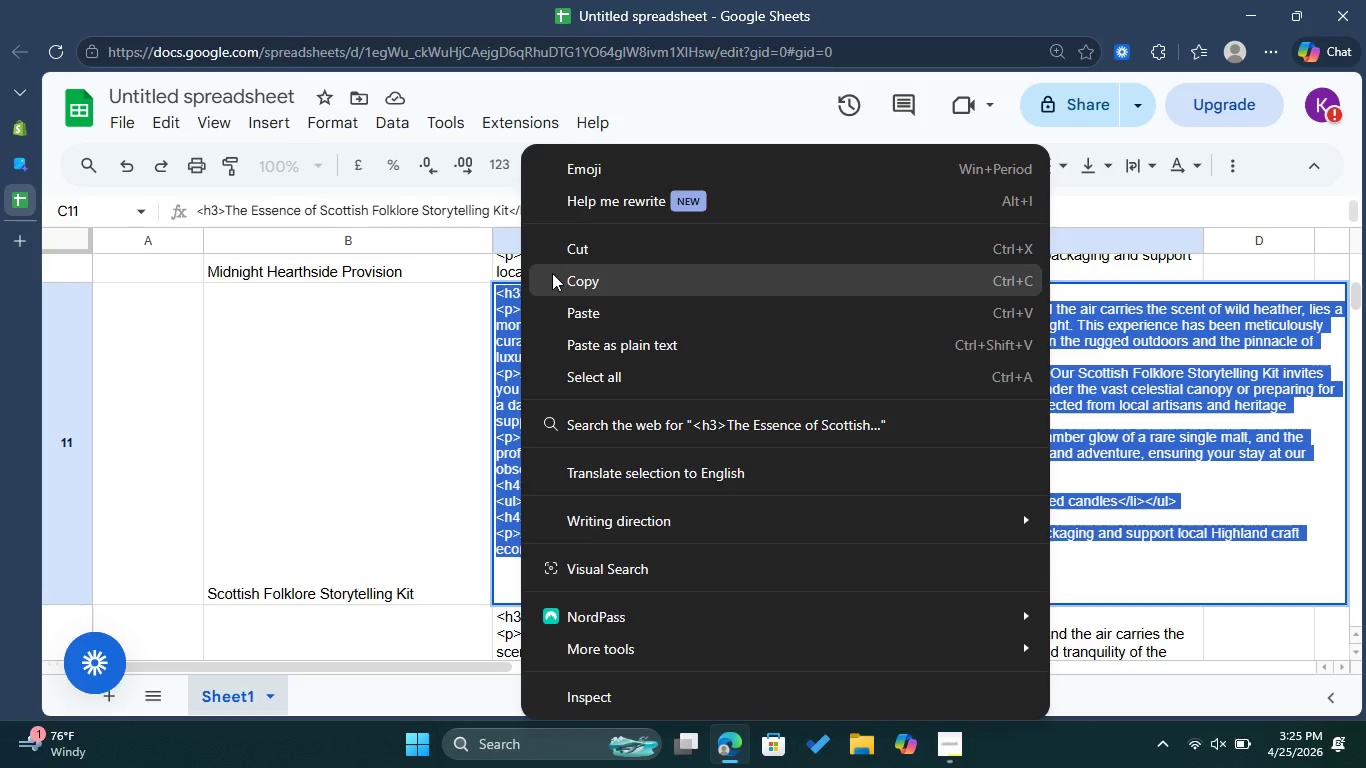 
left_click([552, 282])
 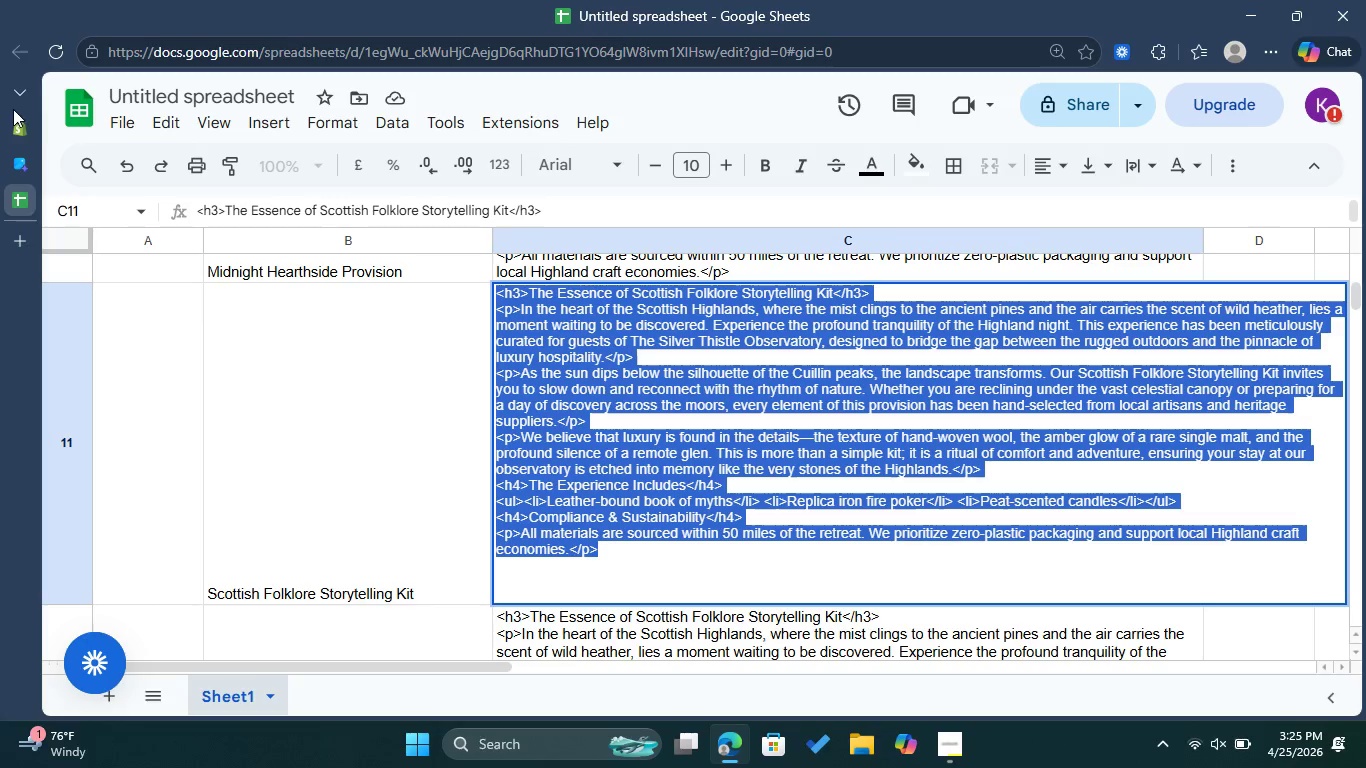 
left_click([15, 120])
 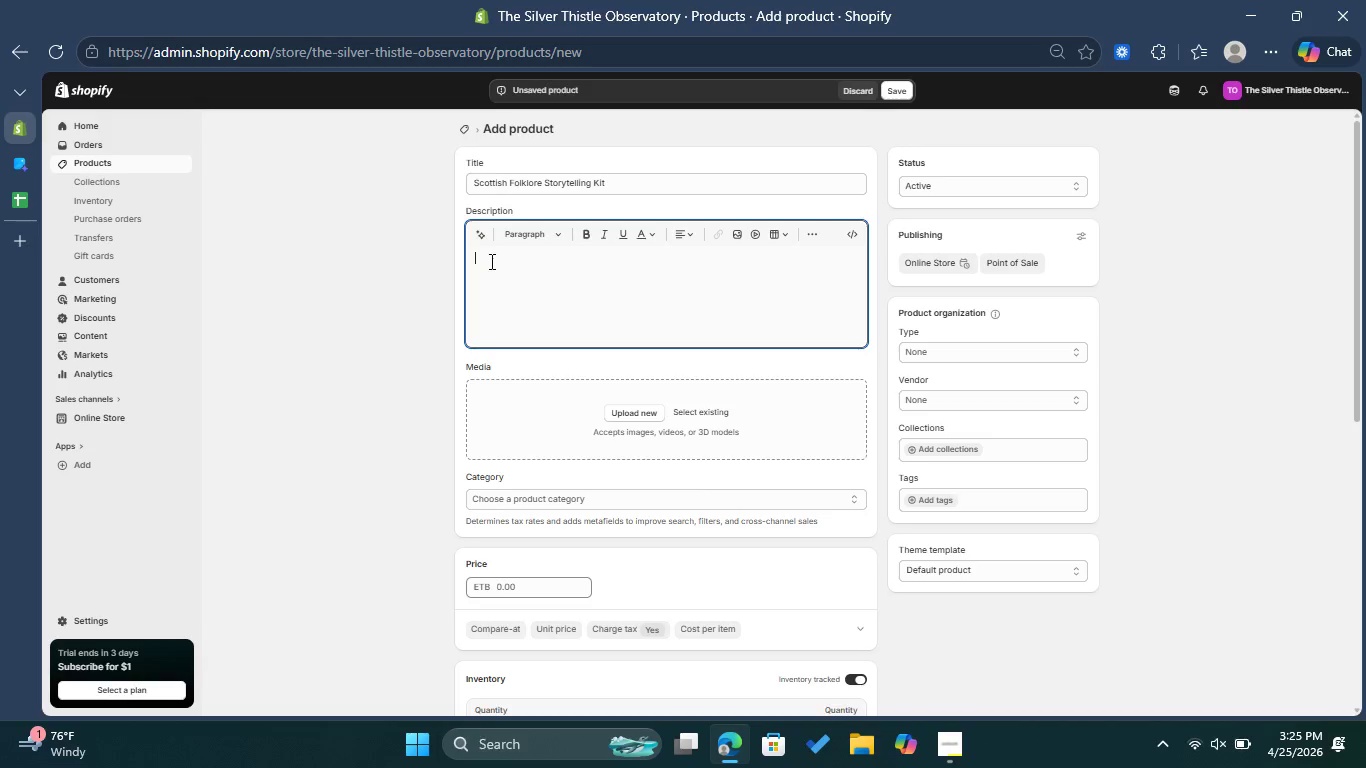 
left_click([490, 261])
 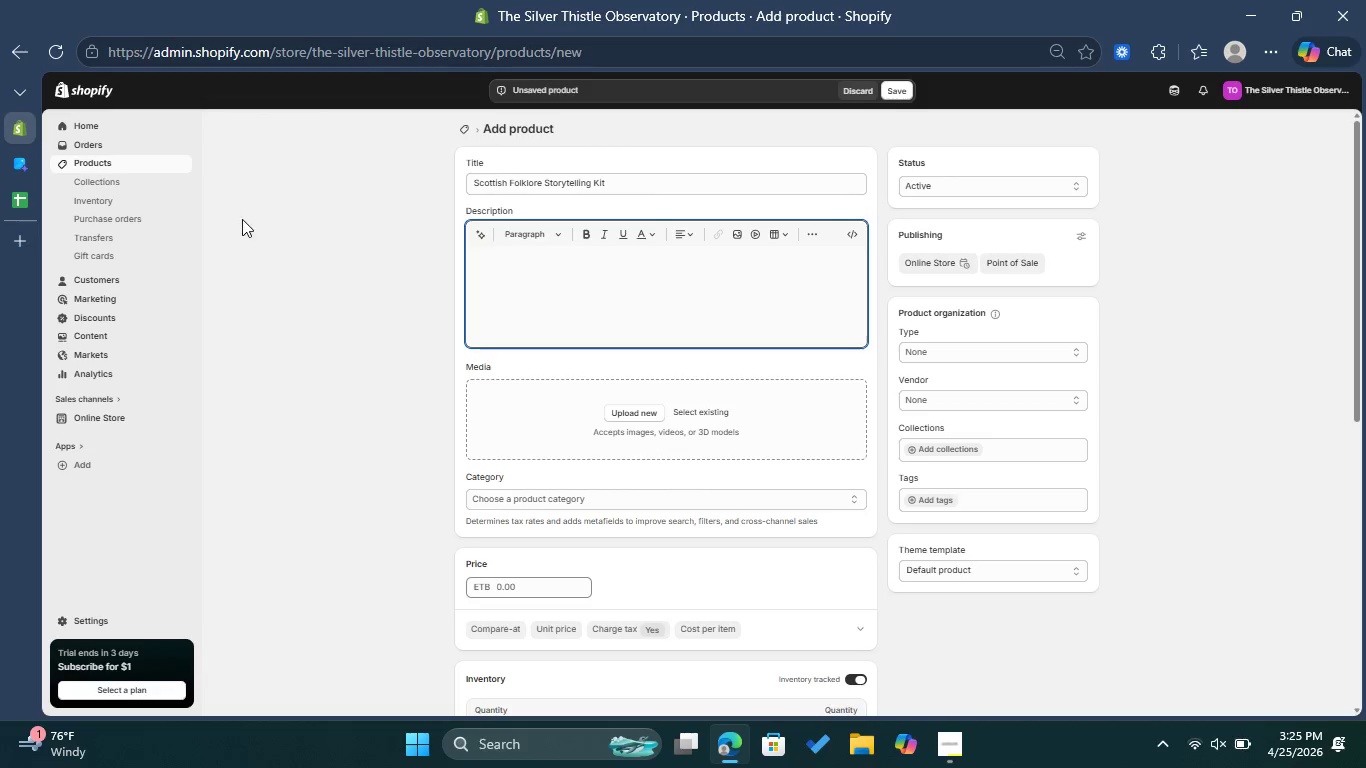 
left_click([26, 199])
 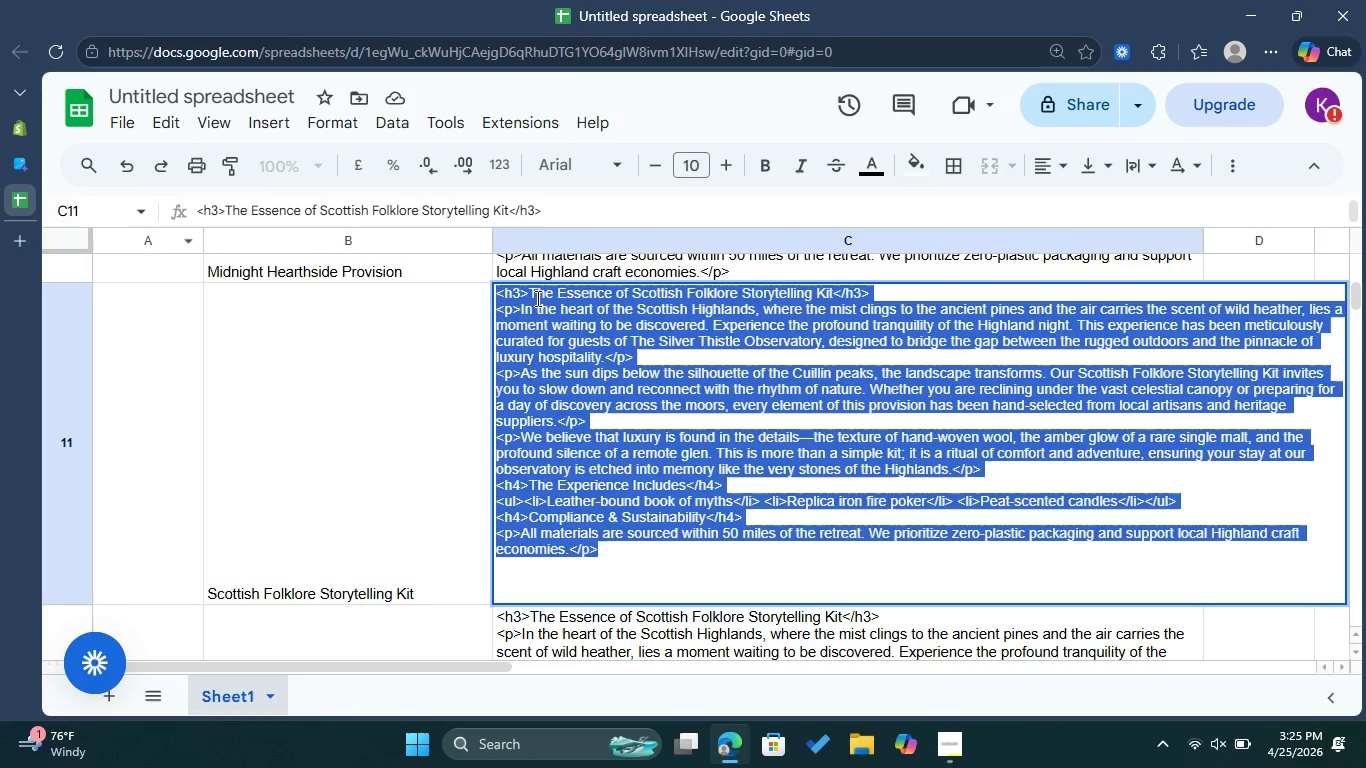 
left_click([539, 297])
 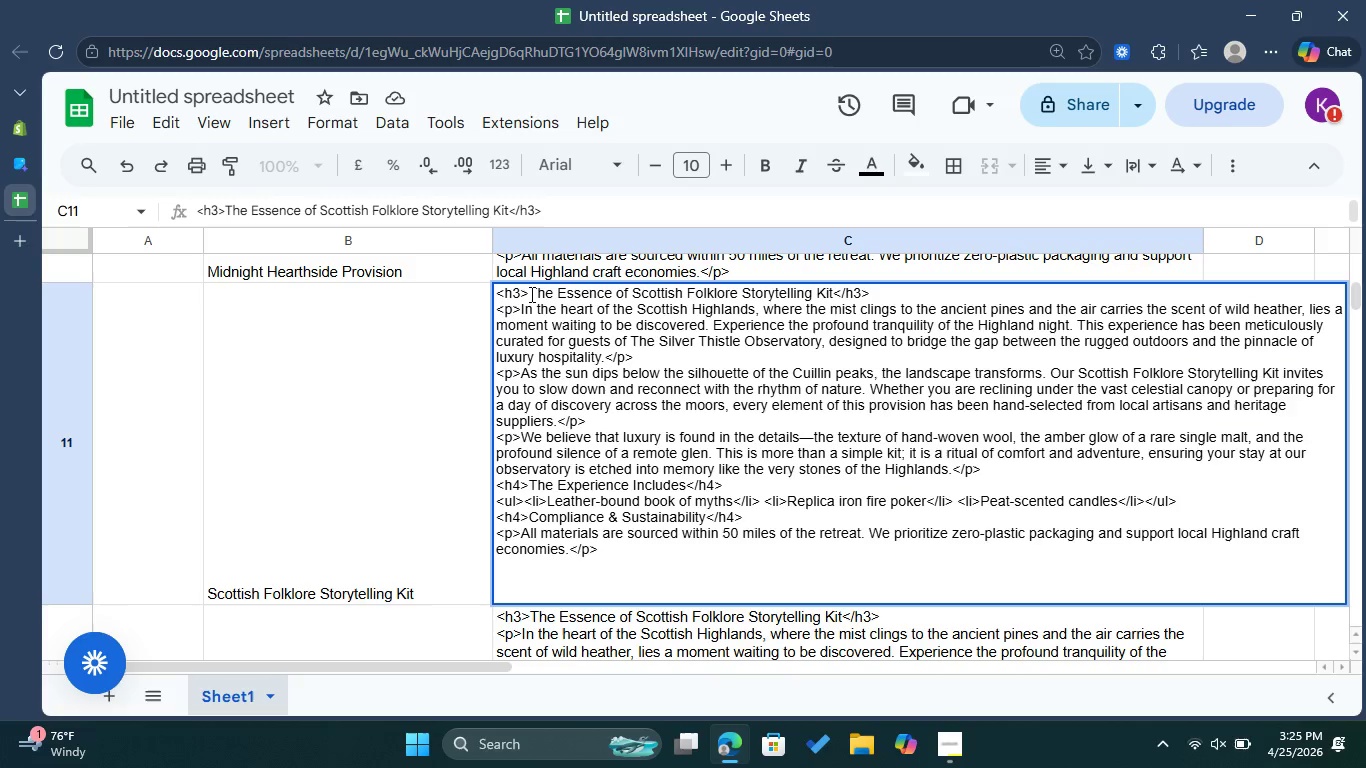 
left_click_drag(start_coordinate=[530, 294], to_coordinate=[835, 290])
 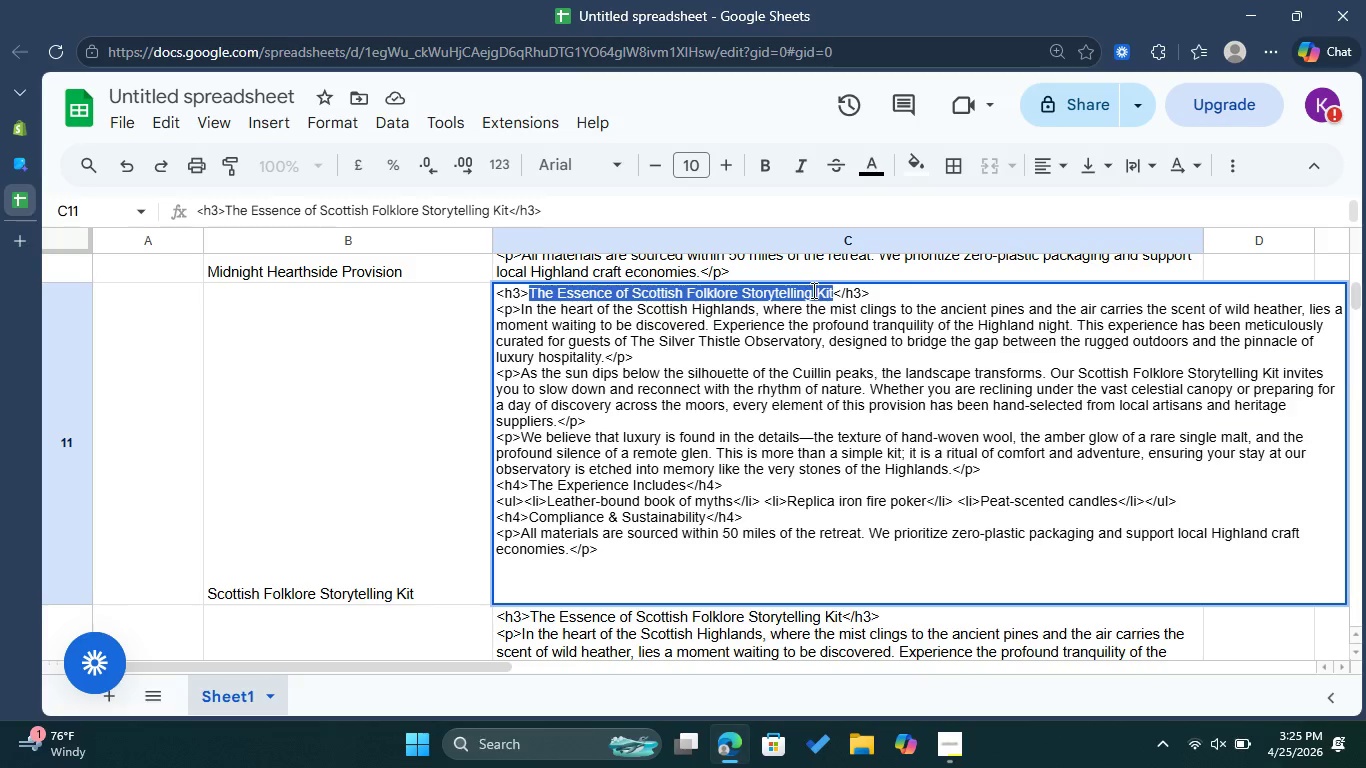 
right_click([812, 290])
 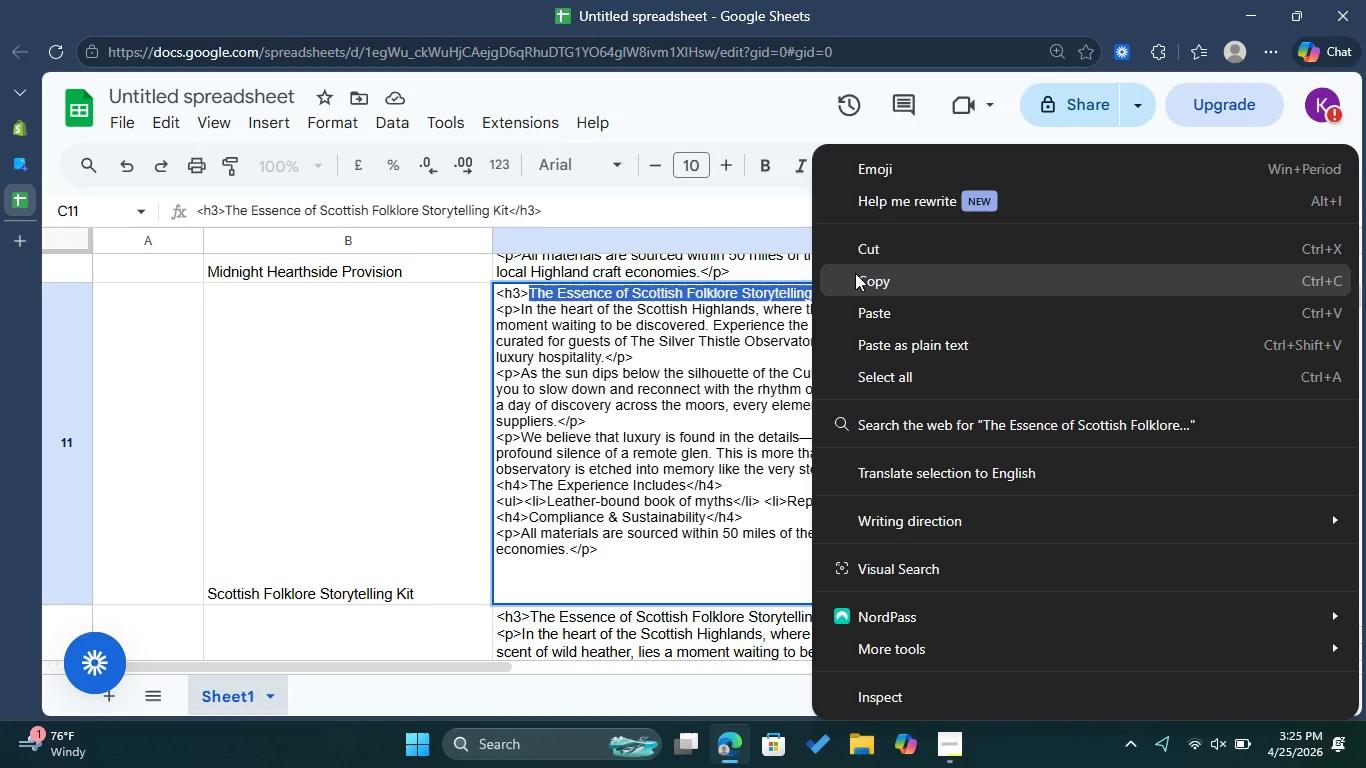 
left_click([855, 273])
 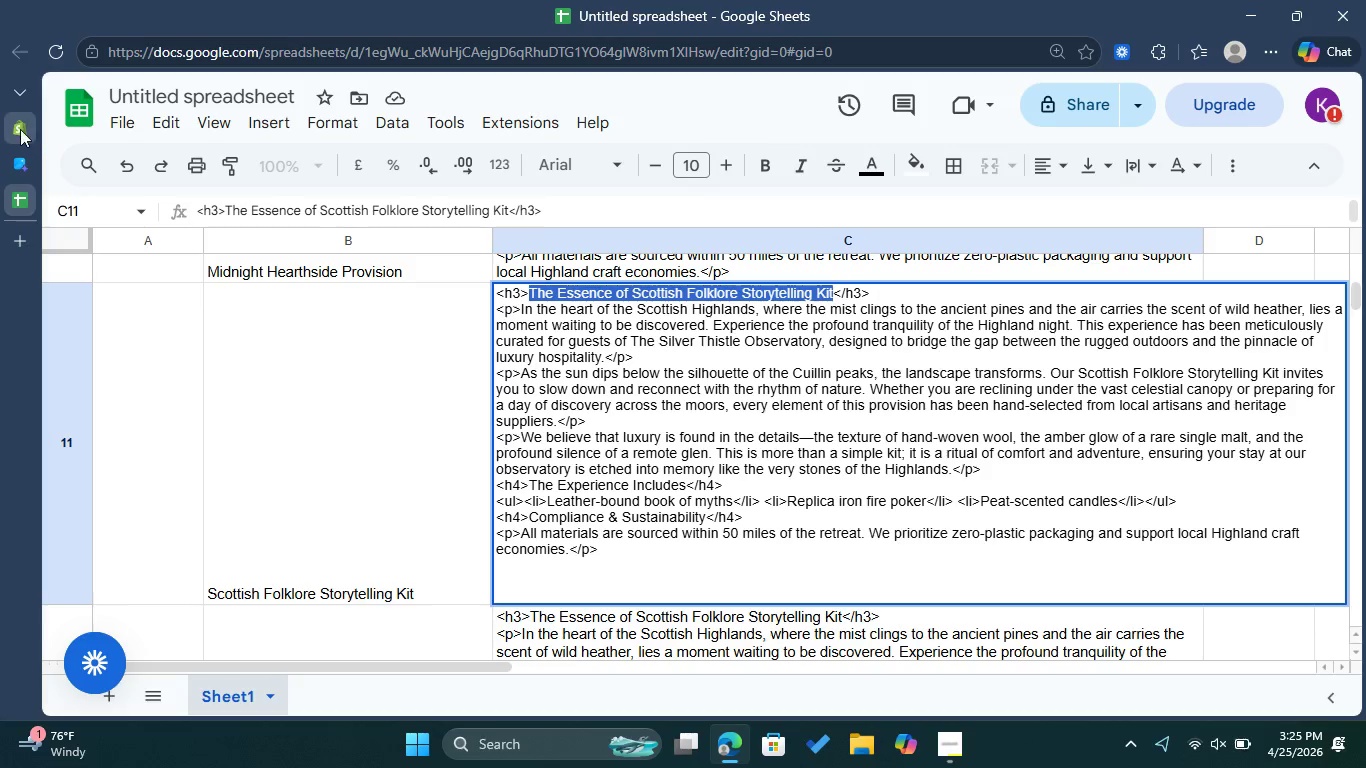 
left_click([20, 129])
 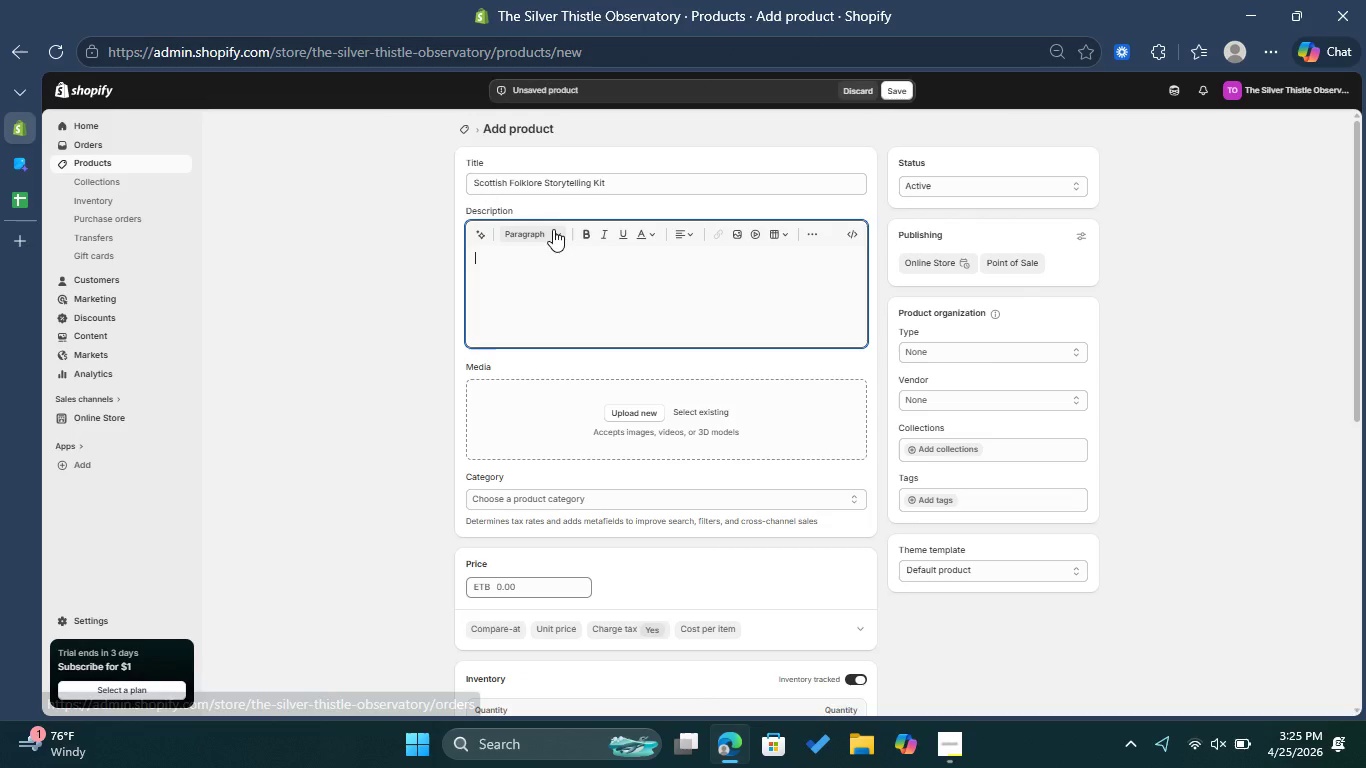 
left_click([554, 230])
 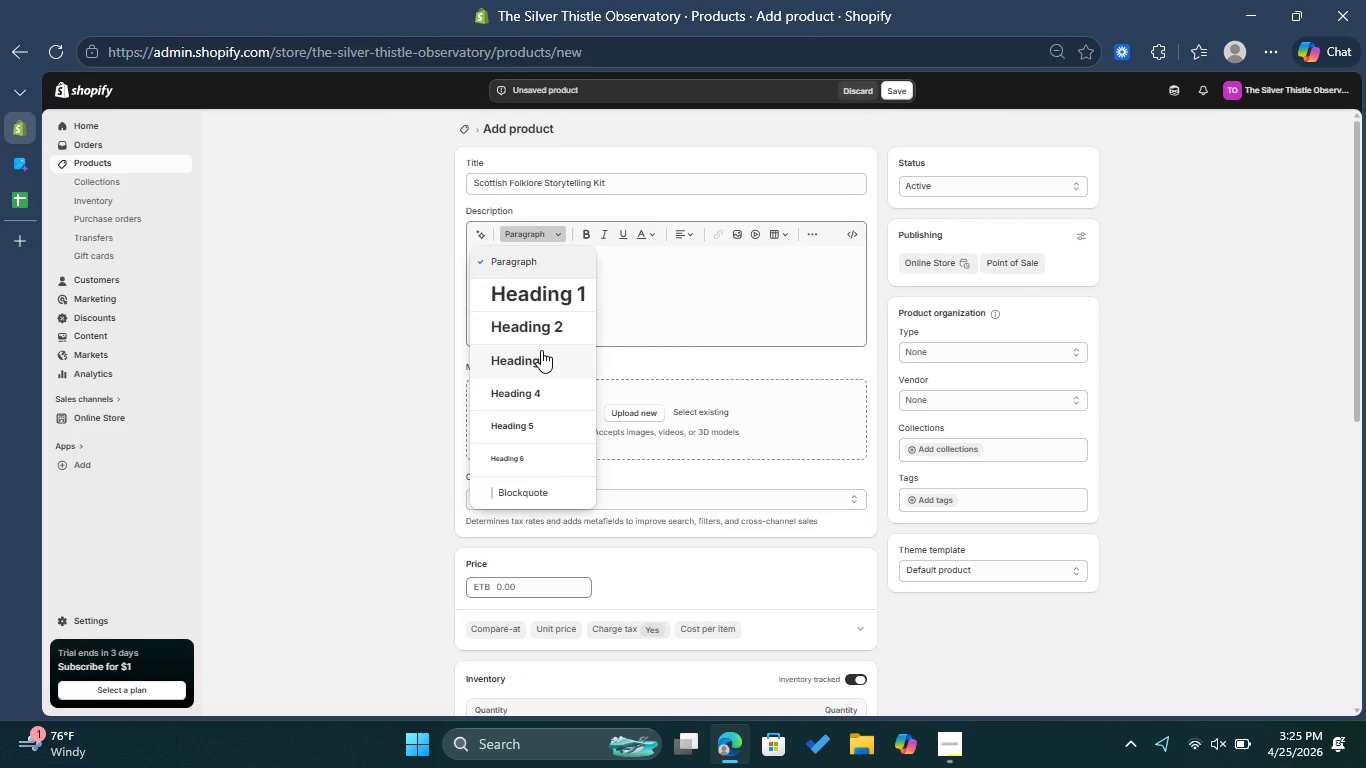 
left_click([540, 354])
 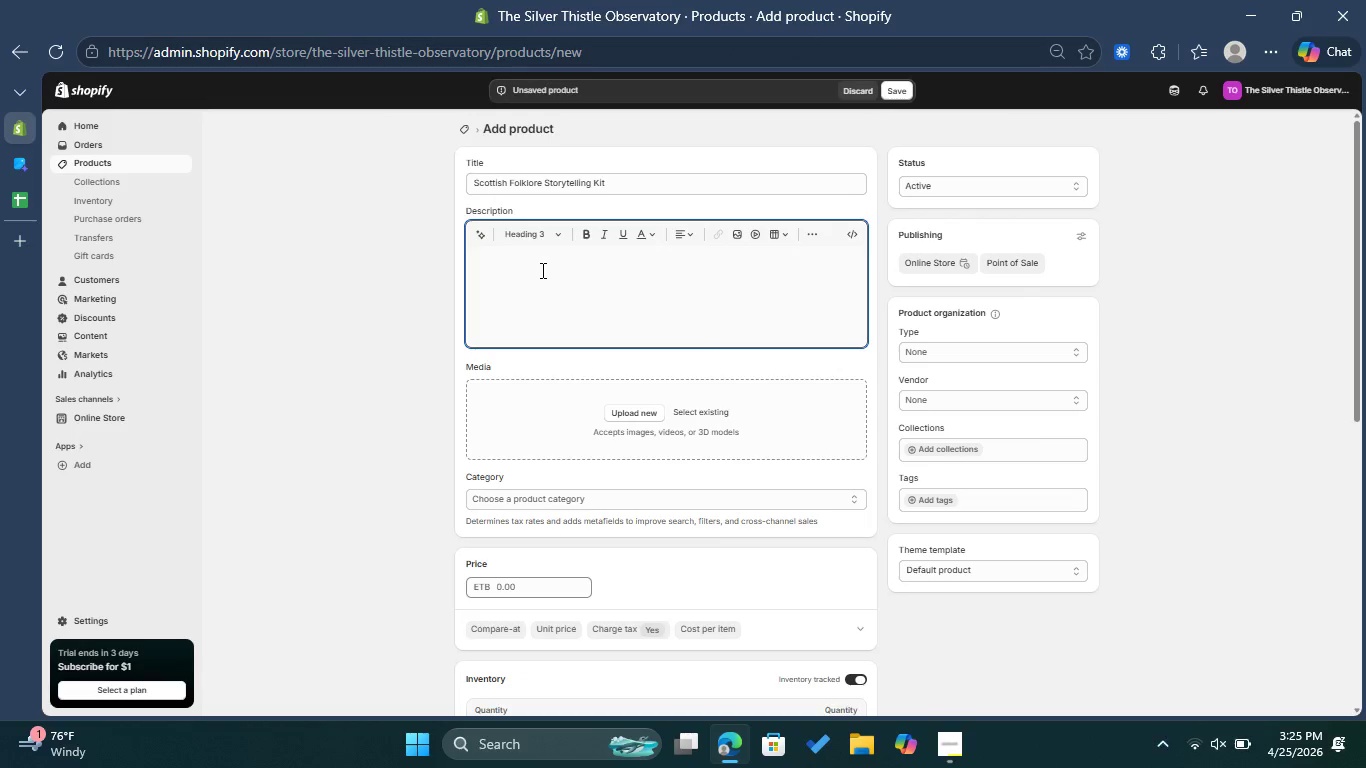 
key(Control+ControlLeft)
 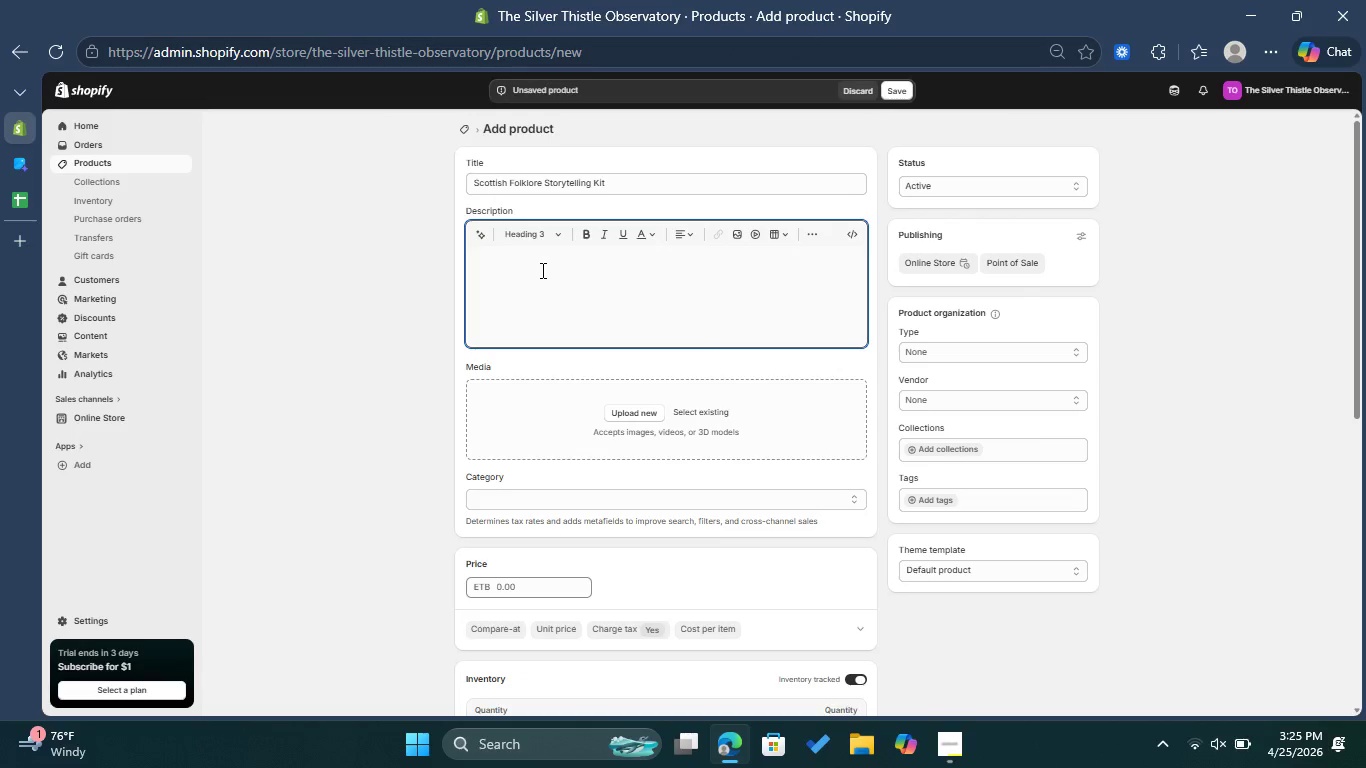 
key(Control+V)
 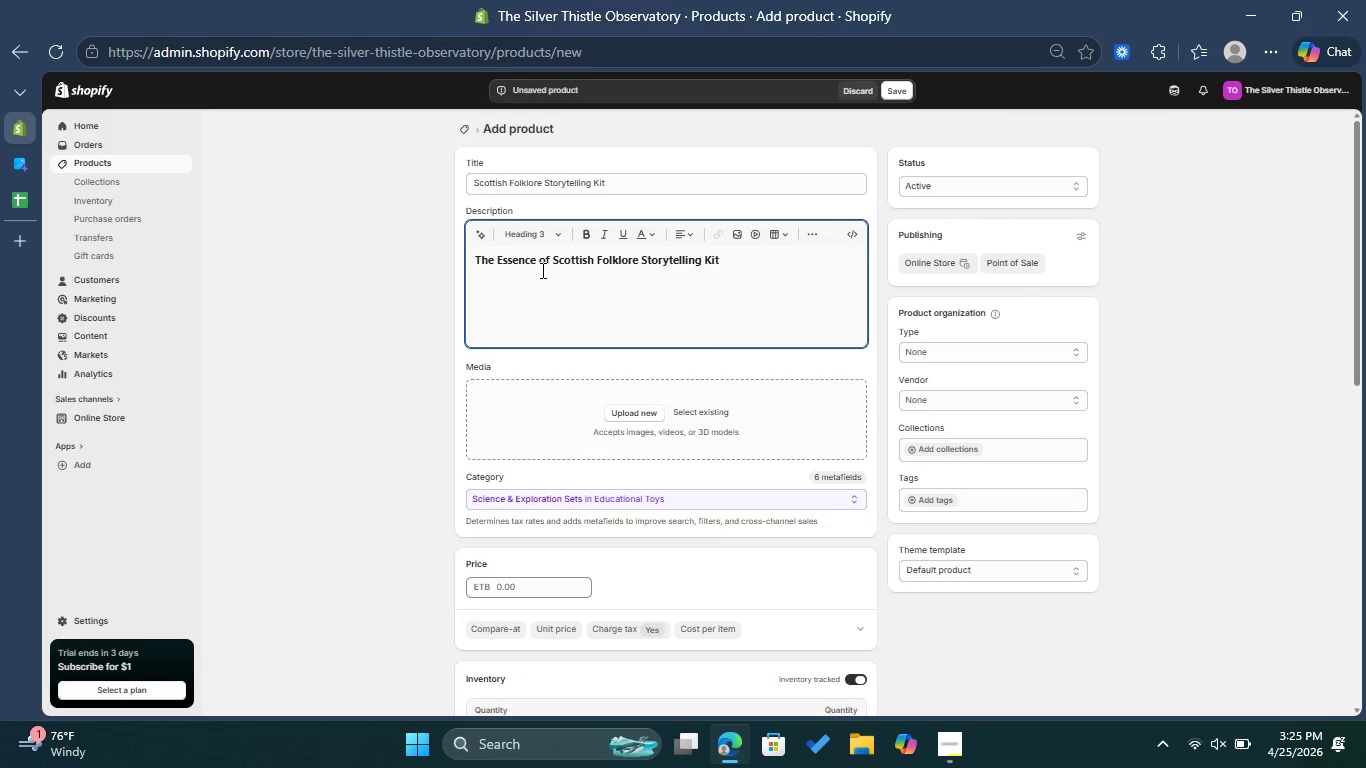 
key(Enter)
 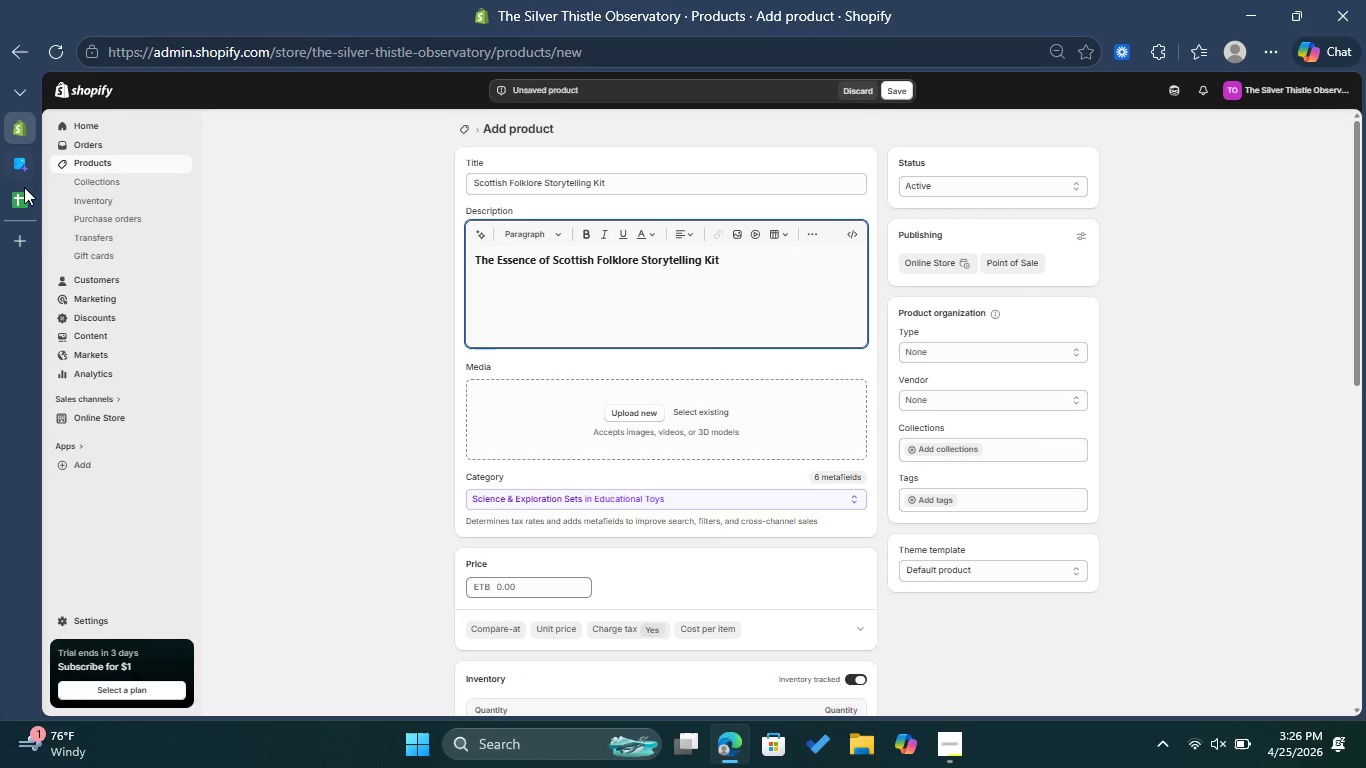 
left_click([23, 185])
 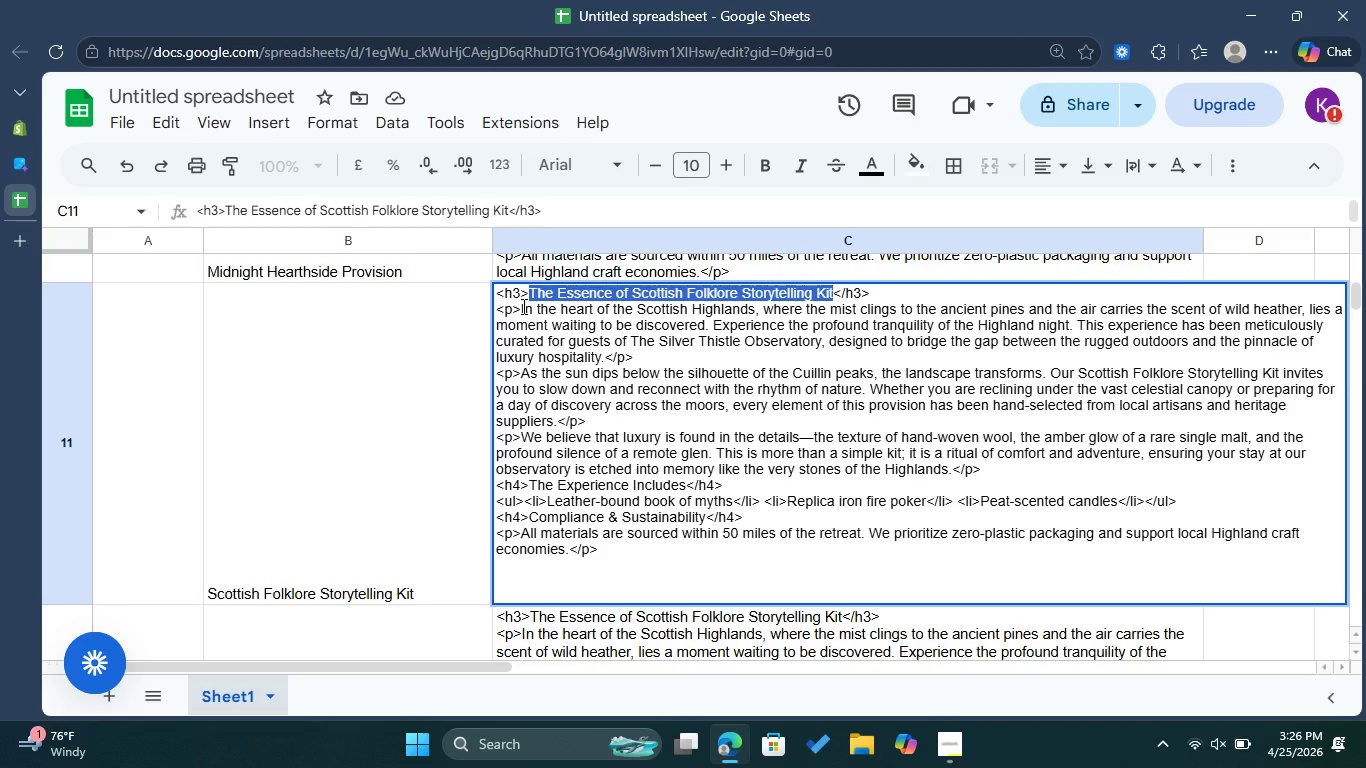 
left_click_drag(start_coordinate=[522, 306], to_coordinate=[604, 358])
 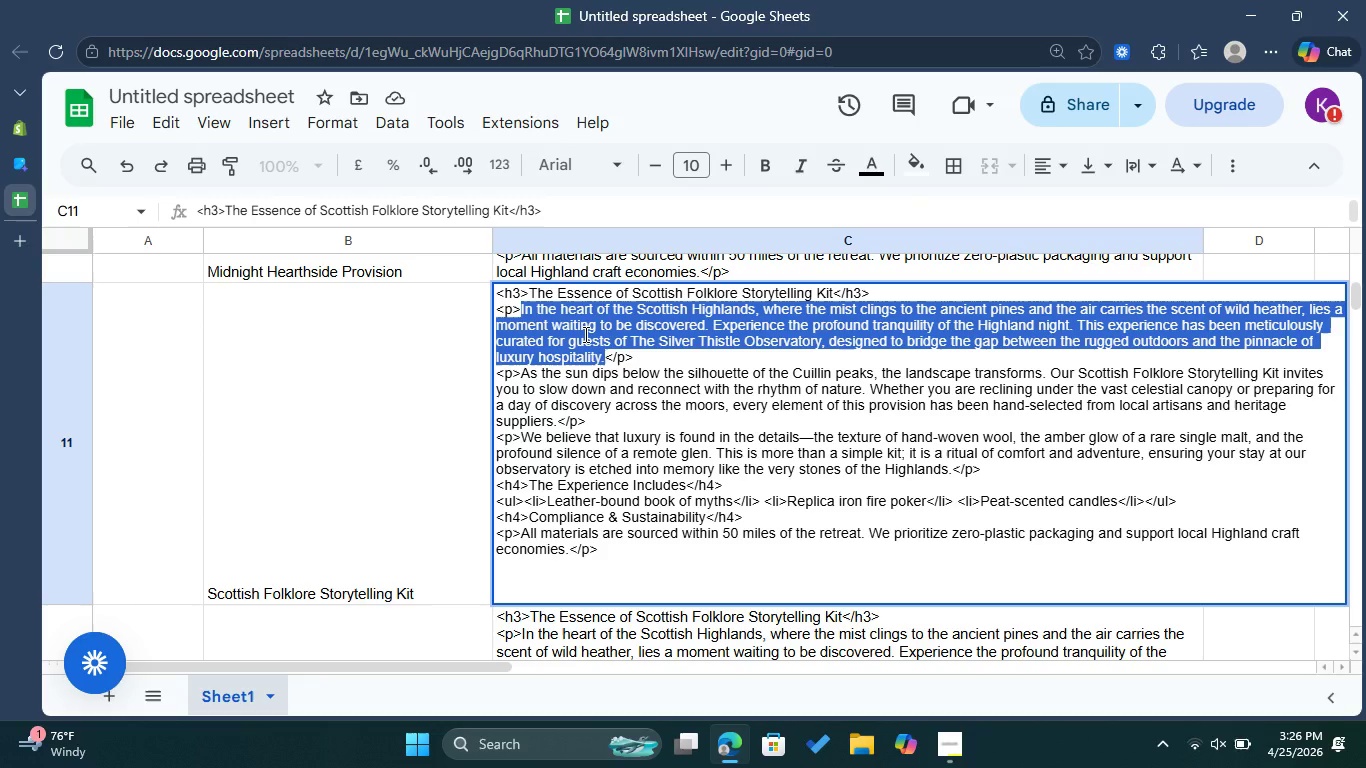 
right_click([583, 331])
 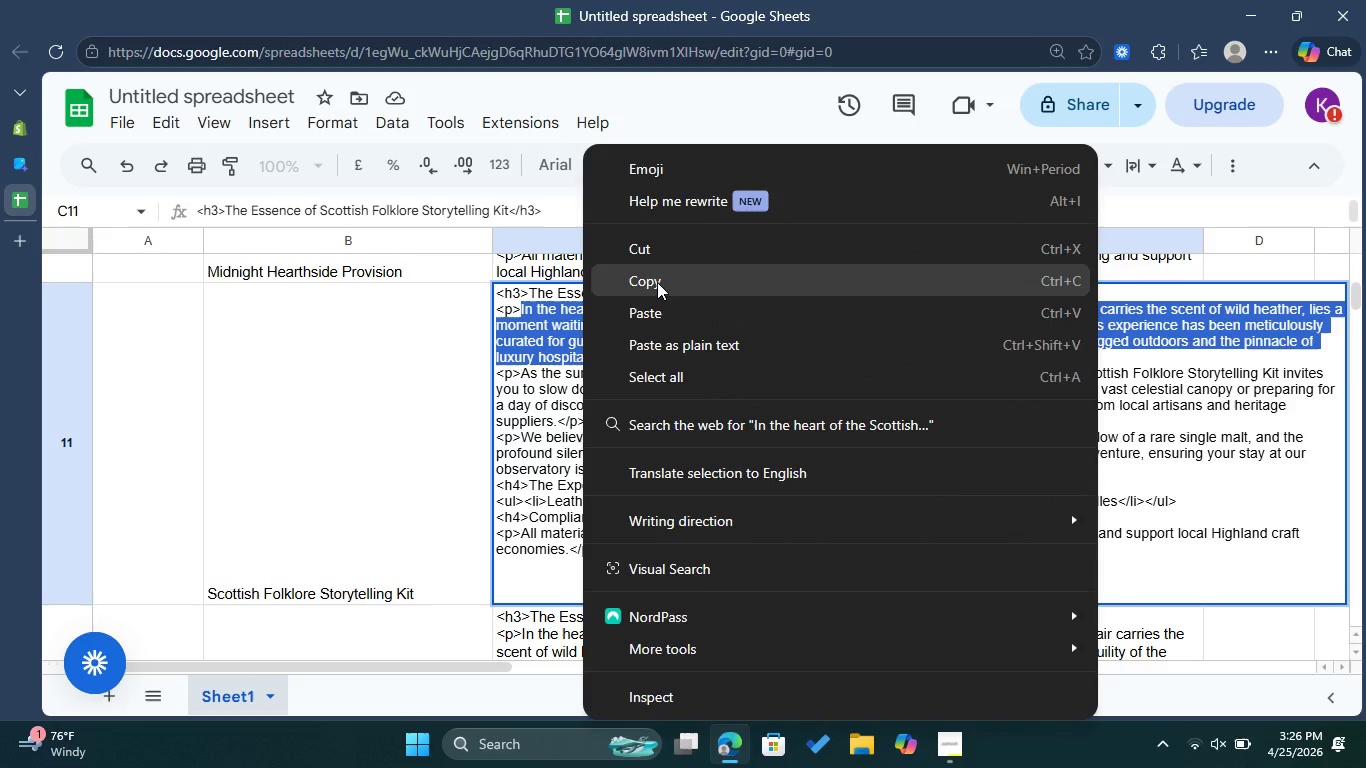 
left_click([657, 282])
 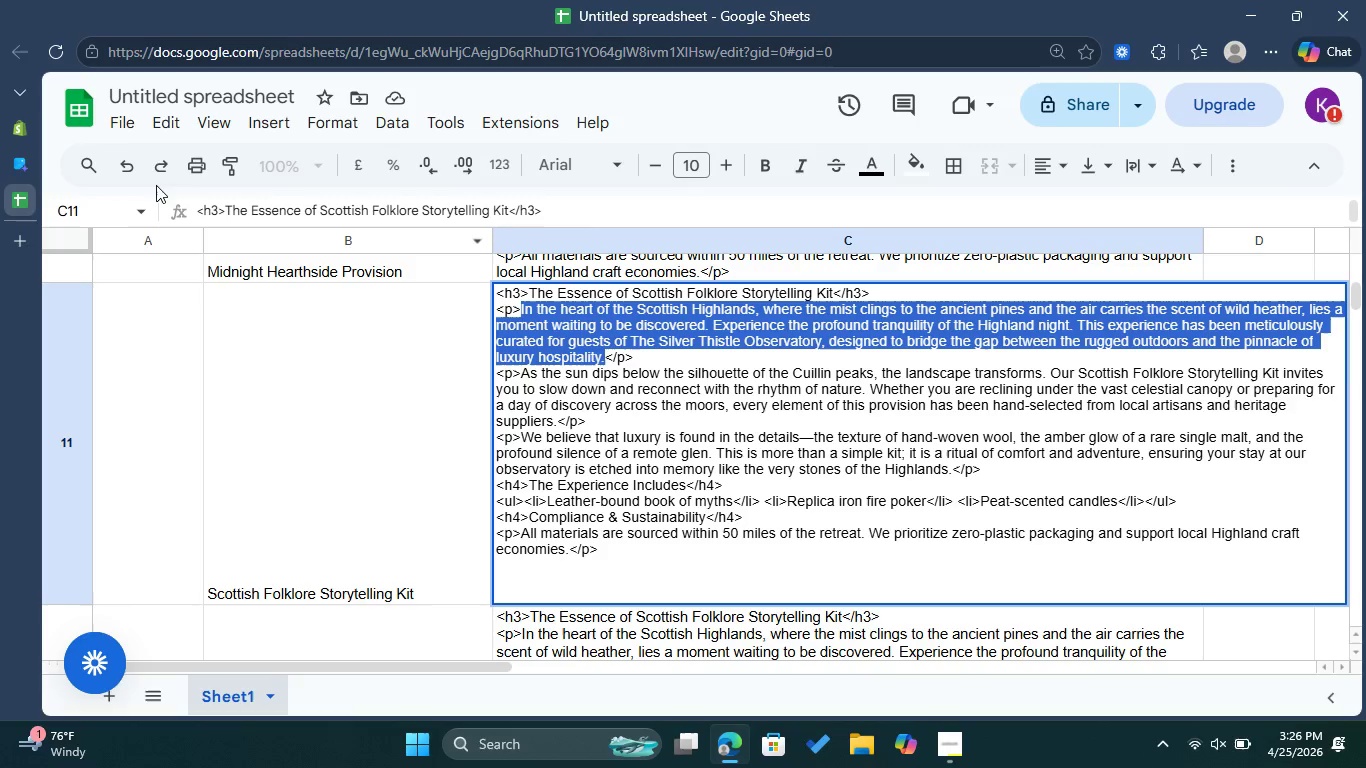 
left_click([21, 136])
 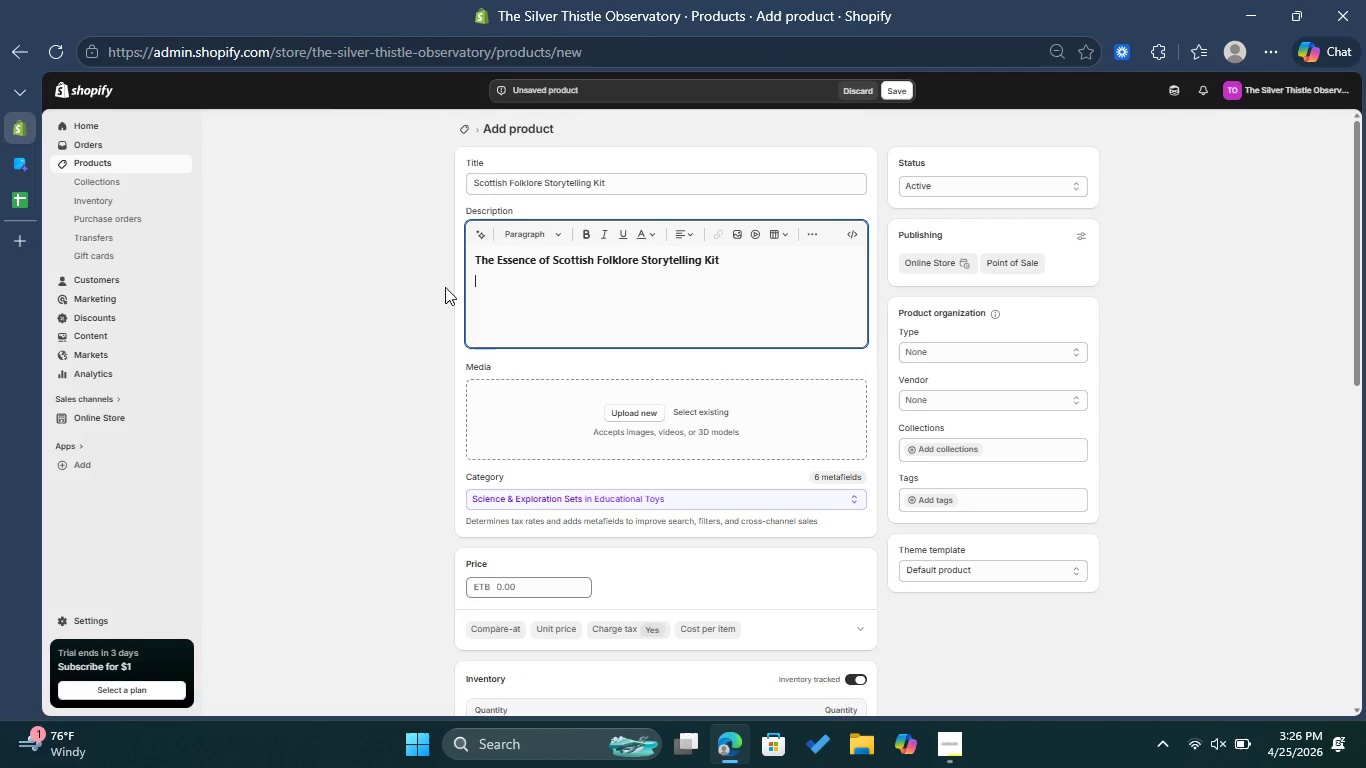 
key(Control+ControlLeft)
 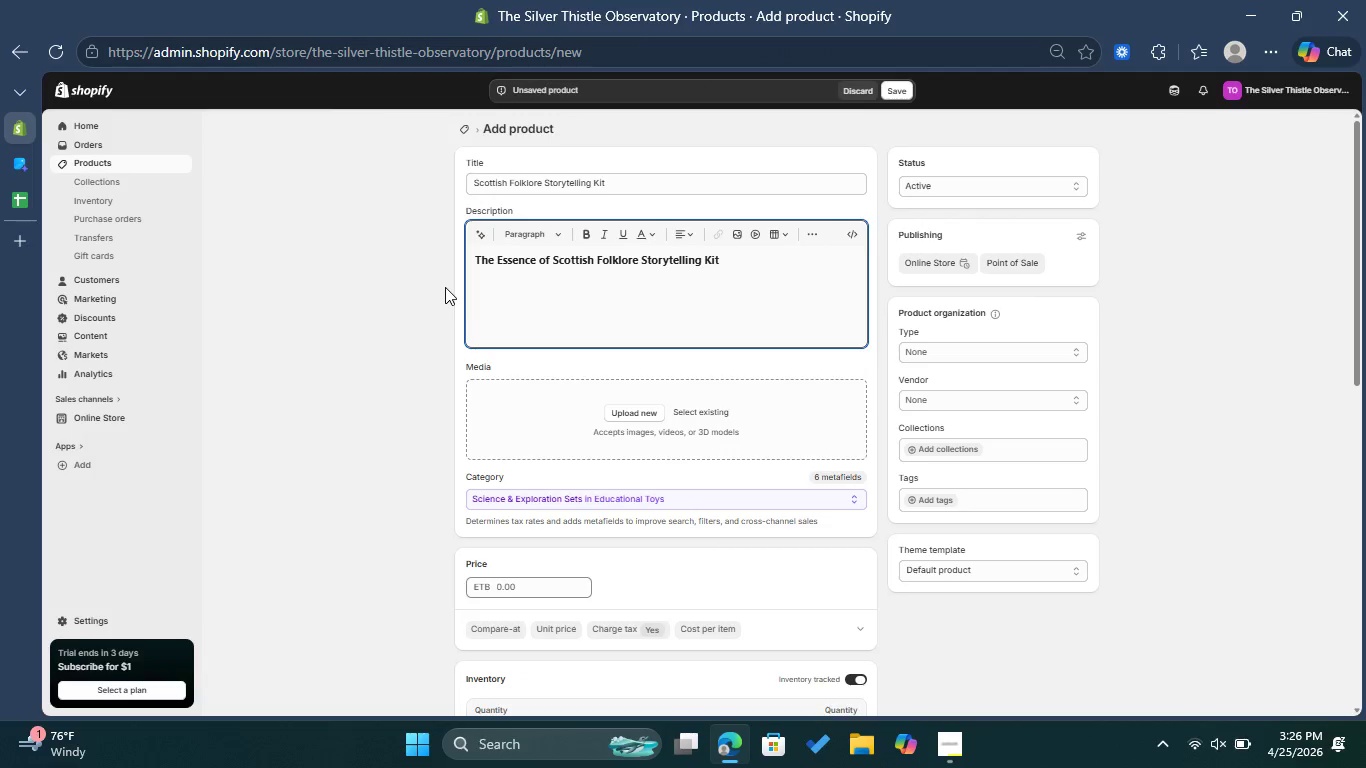 
key(Control+V)
 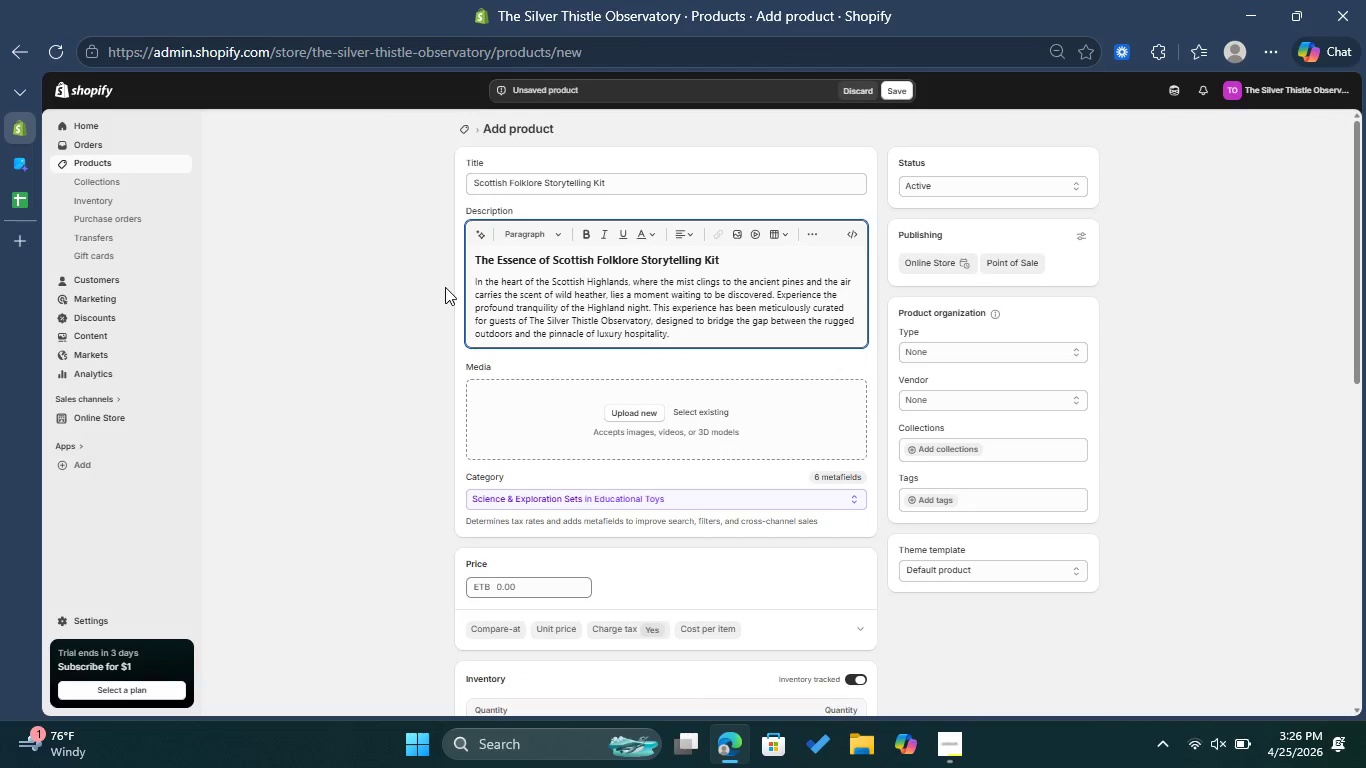 
key(Enter)
 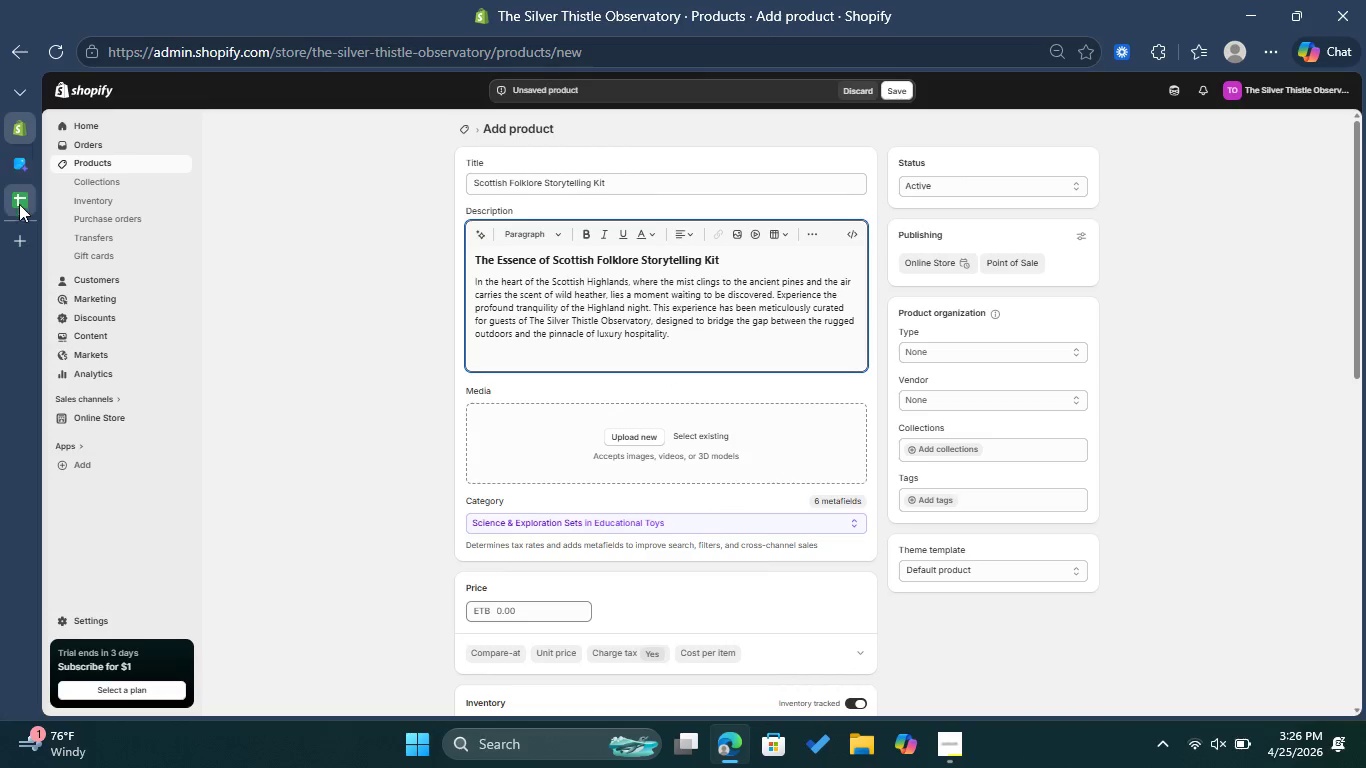 
left_click([21, 204])
 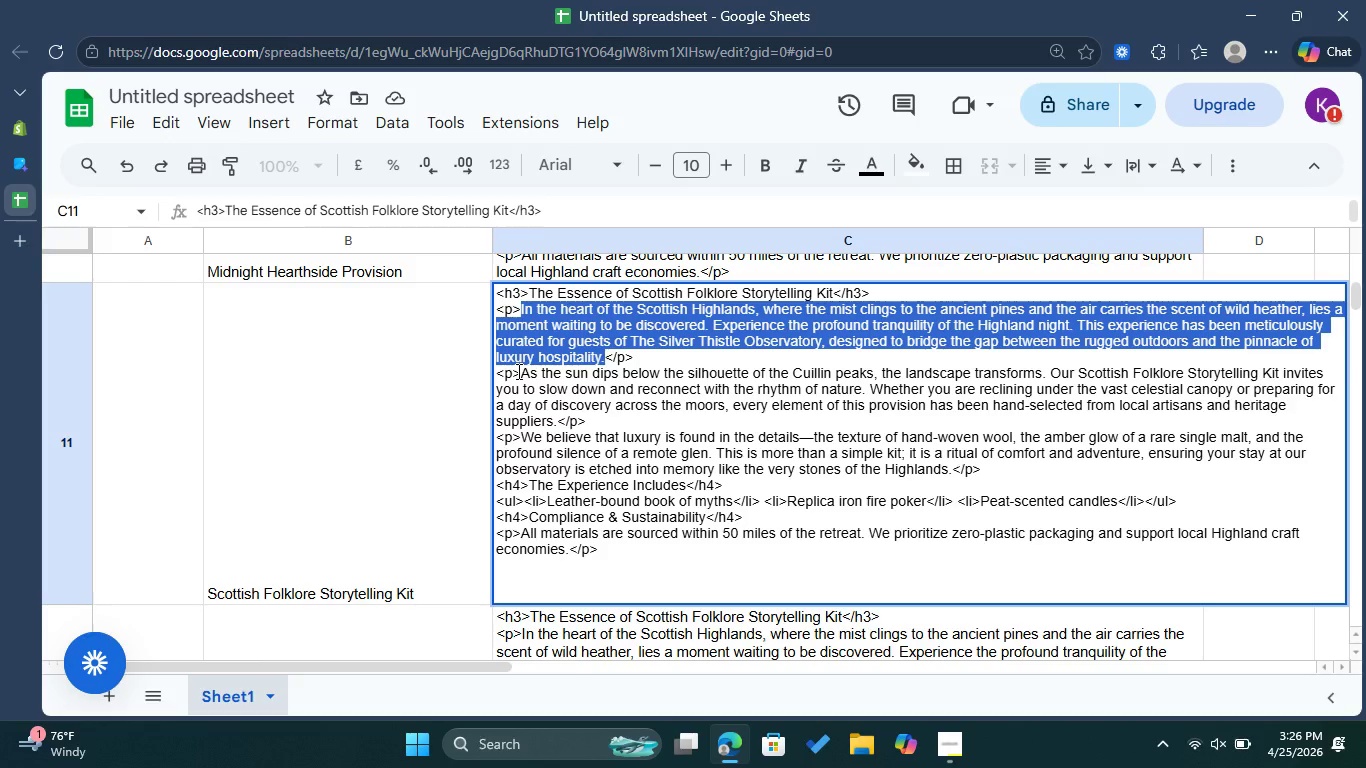 
left_click_drag(start_coordinate=[517, 371], to_coordinate=[557, 419])
 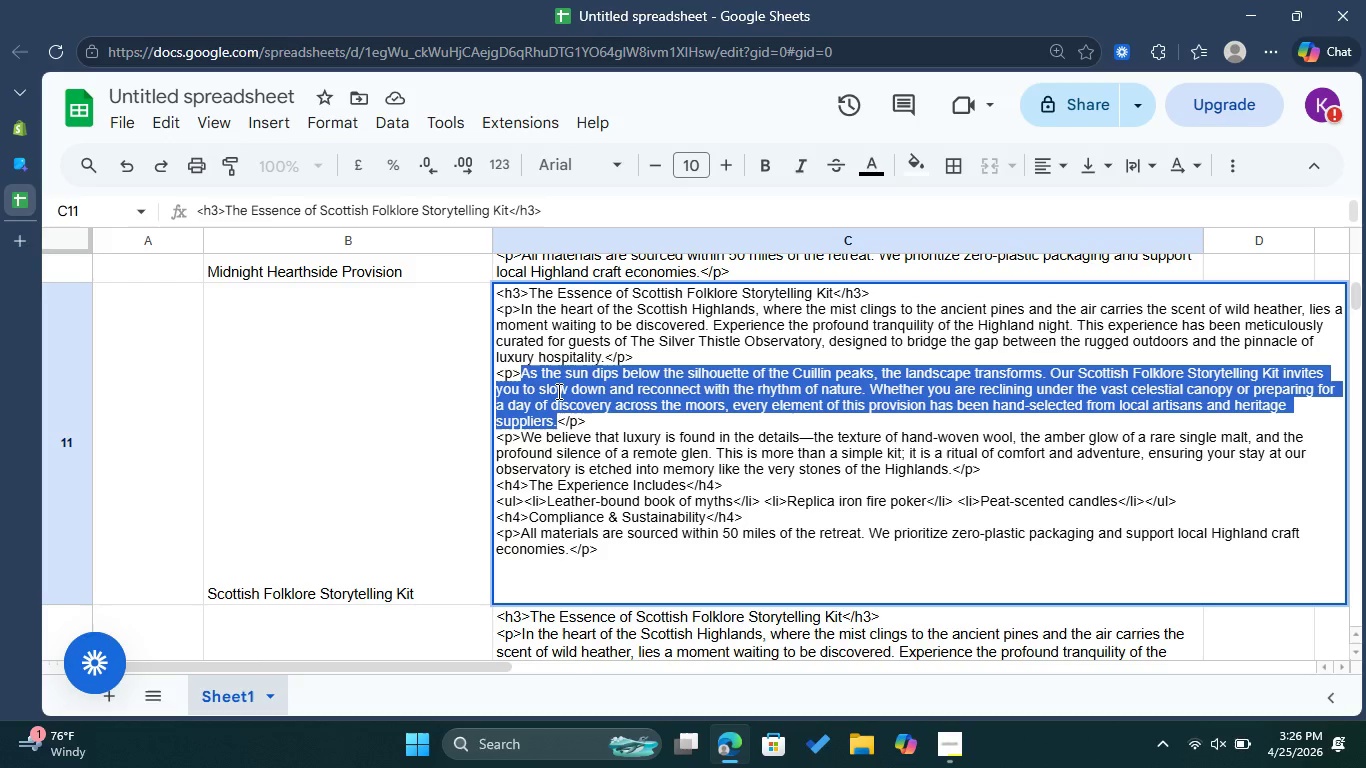 
right_click([557, 391])
 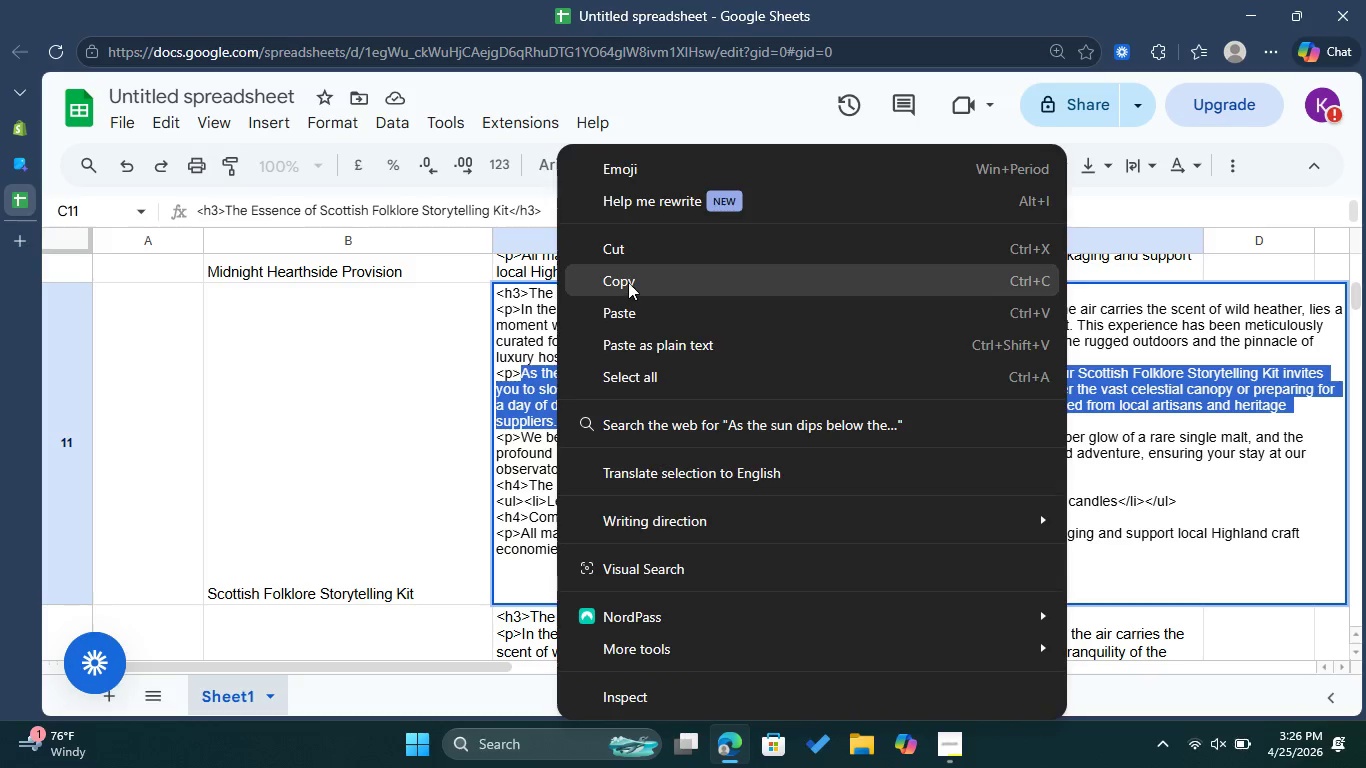 
left_click([628, 282])
 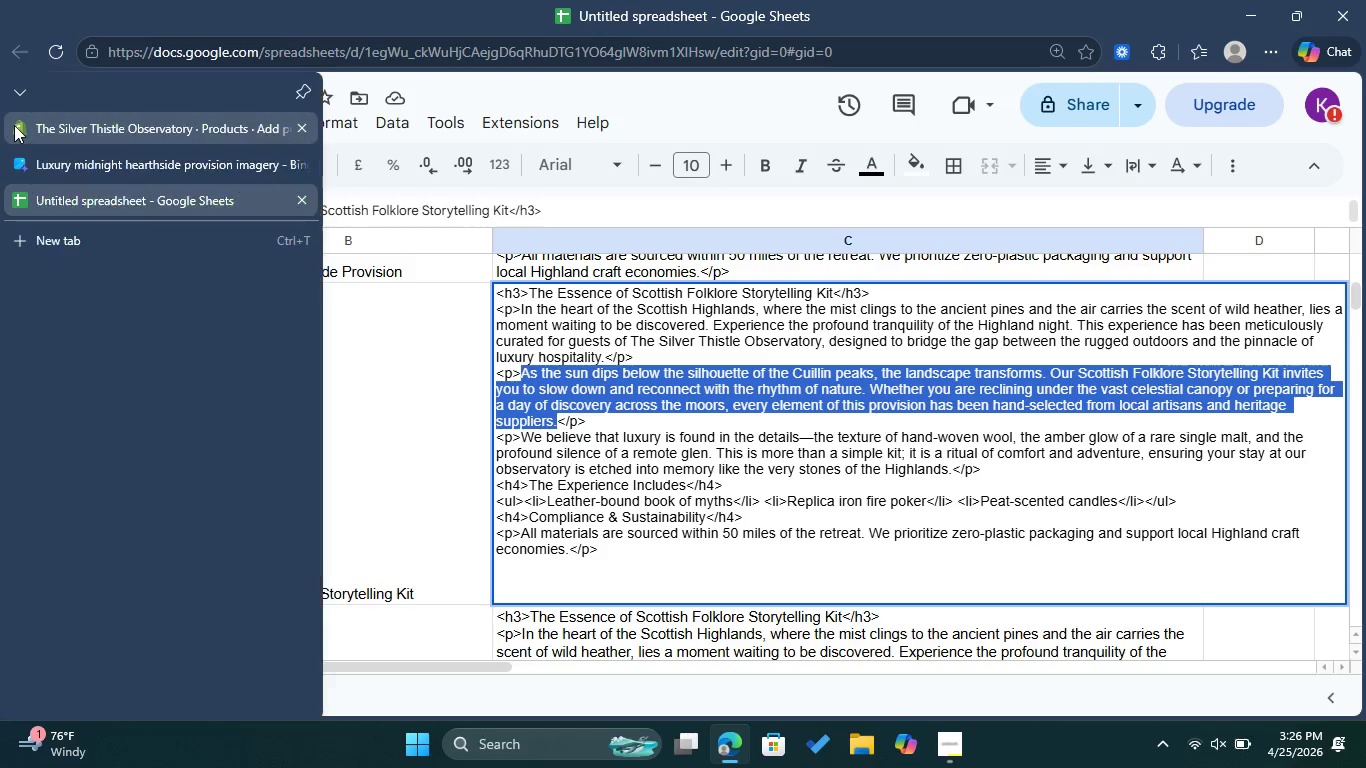 
left_click([14, 125])
 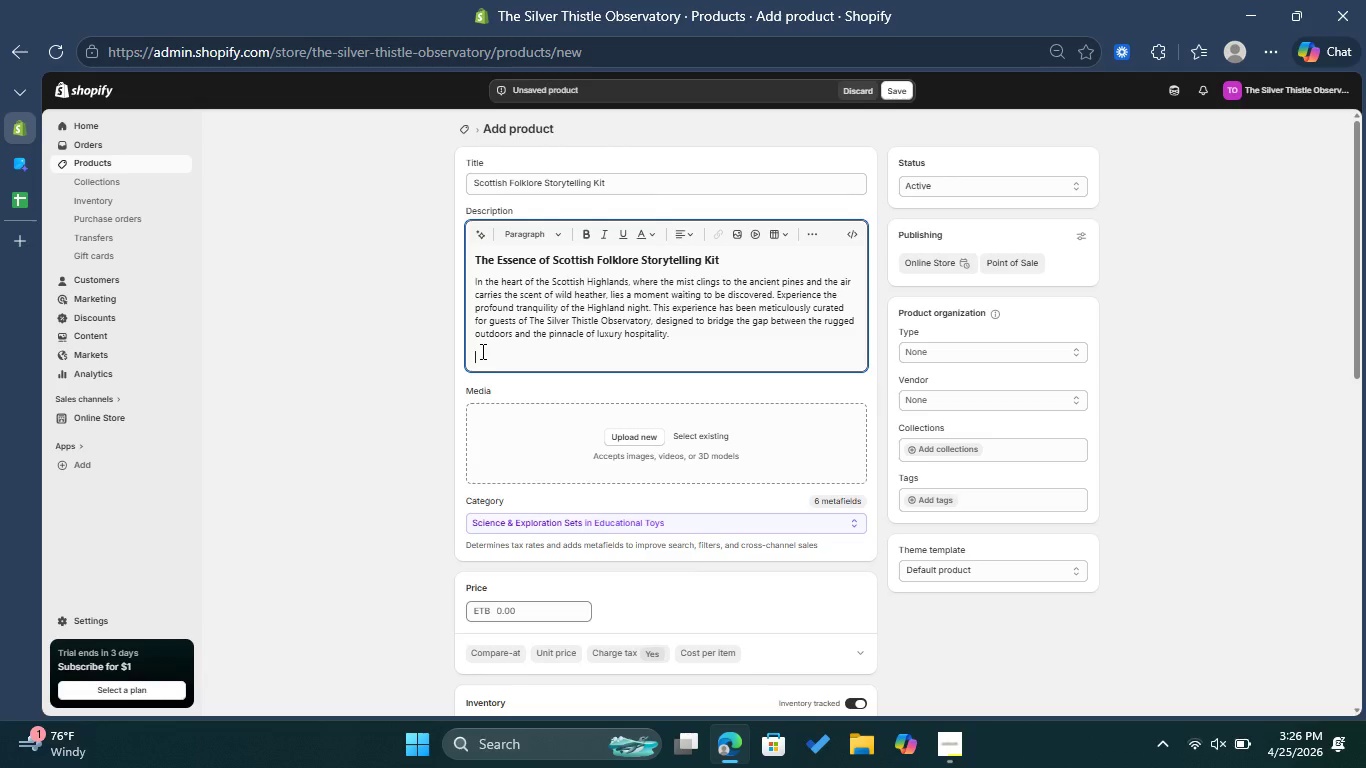 
key(Control+ControlLeft)
 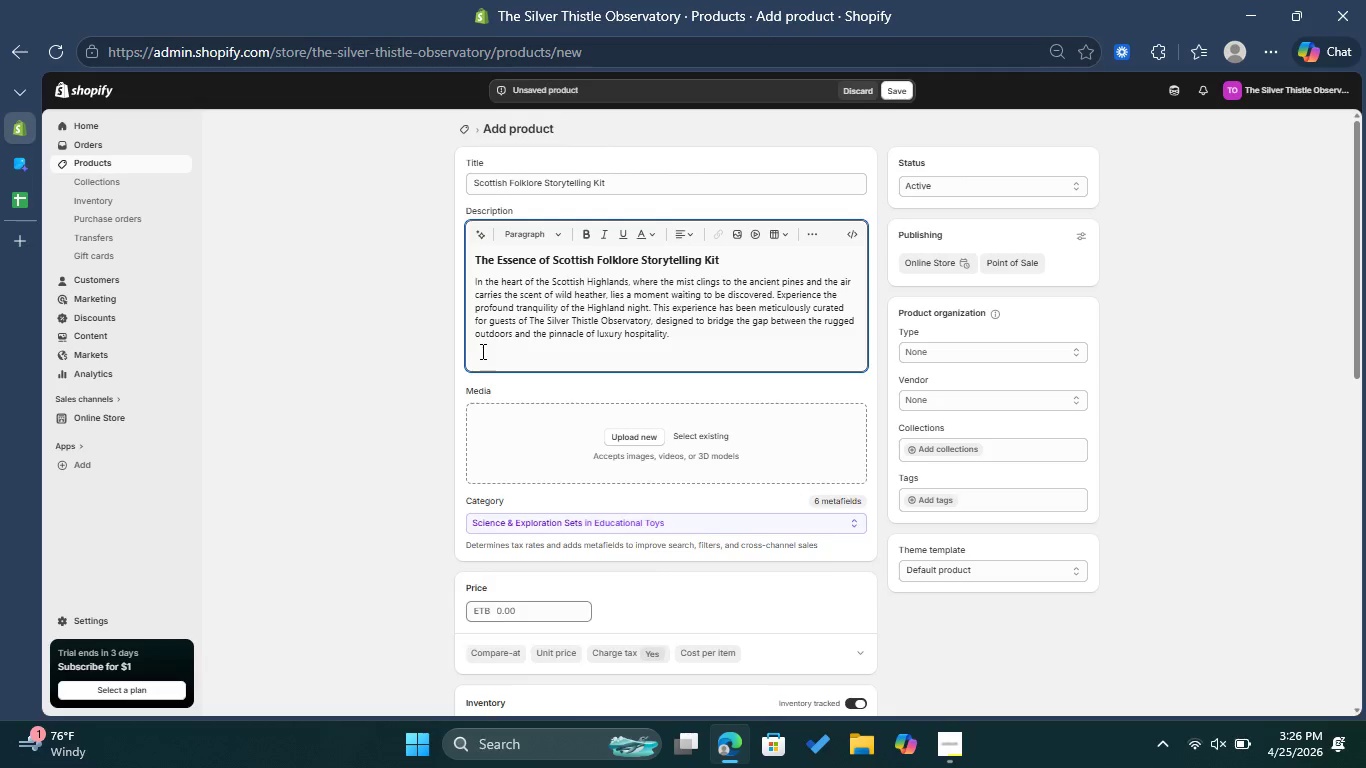 
key(Control+V)
 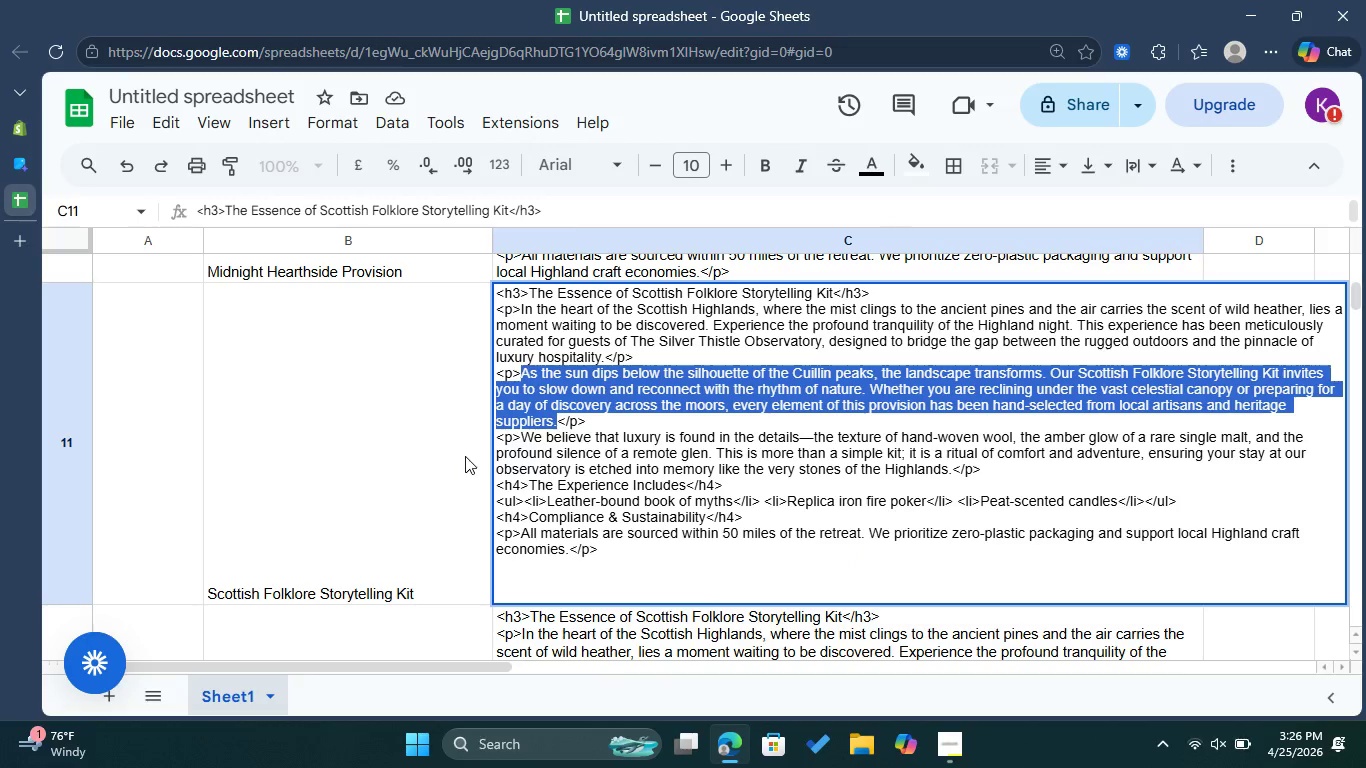 
wait(6.05)
 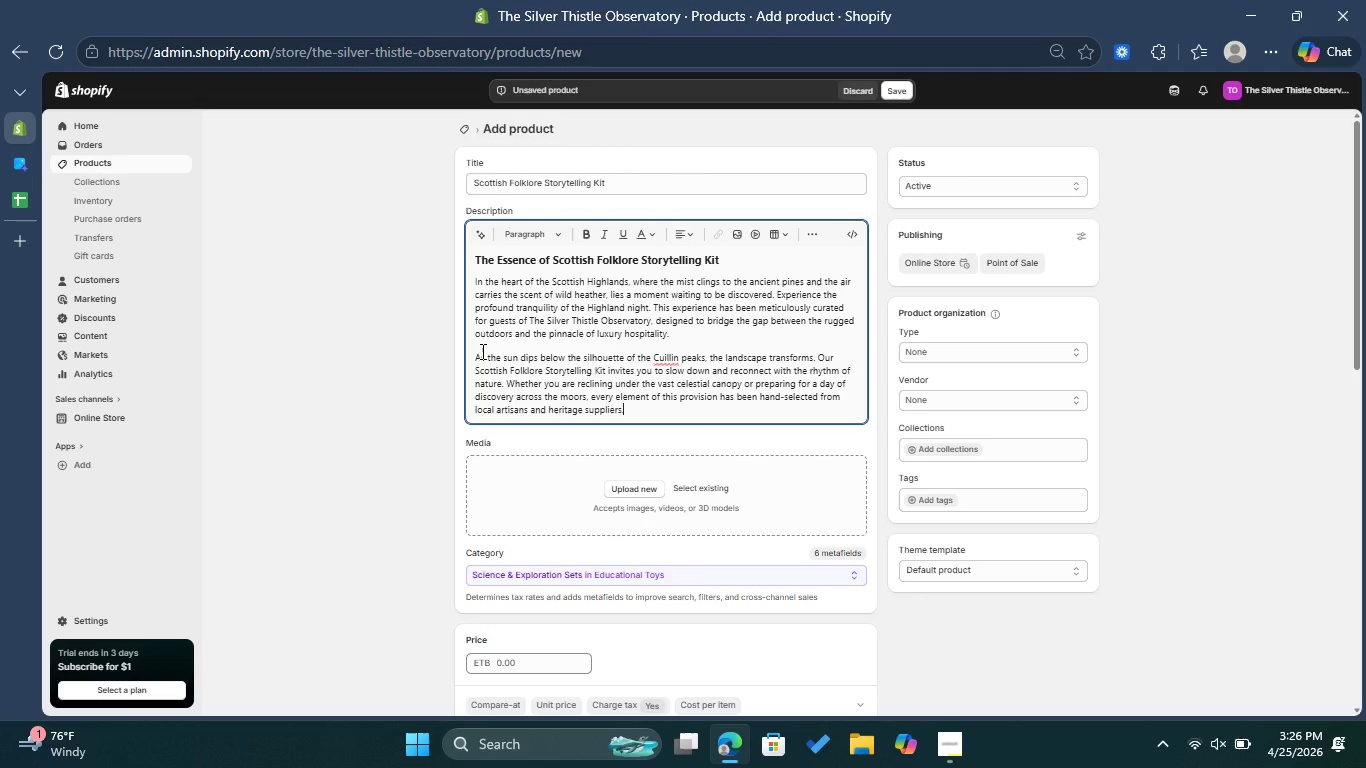 
left_click_drag(start_coordinate=[520, 433], to_coordinate=[953, 469])
 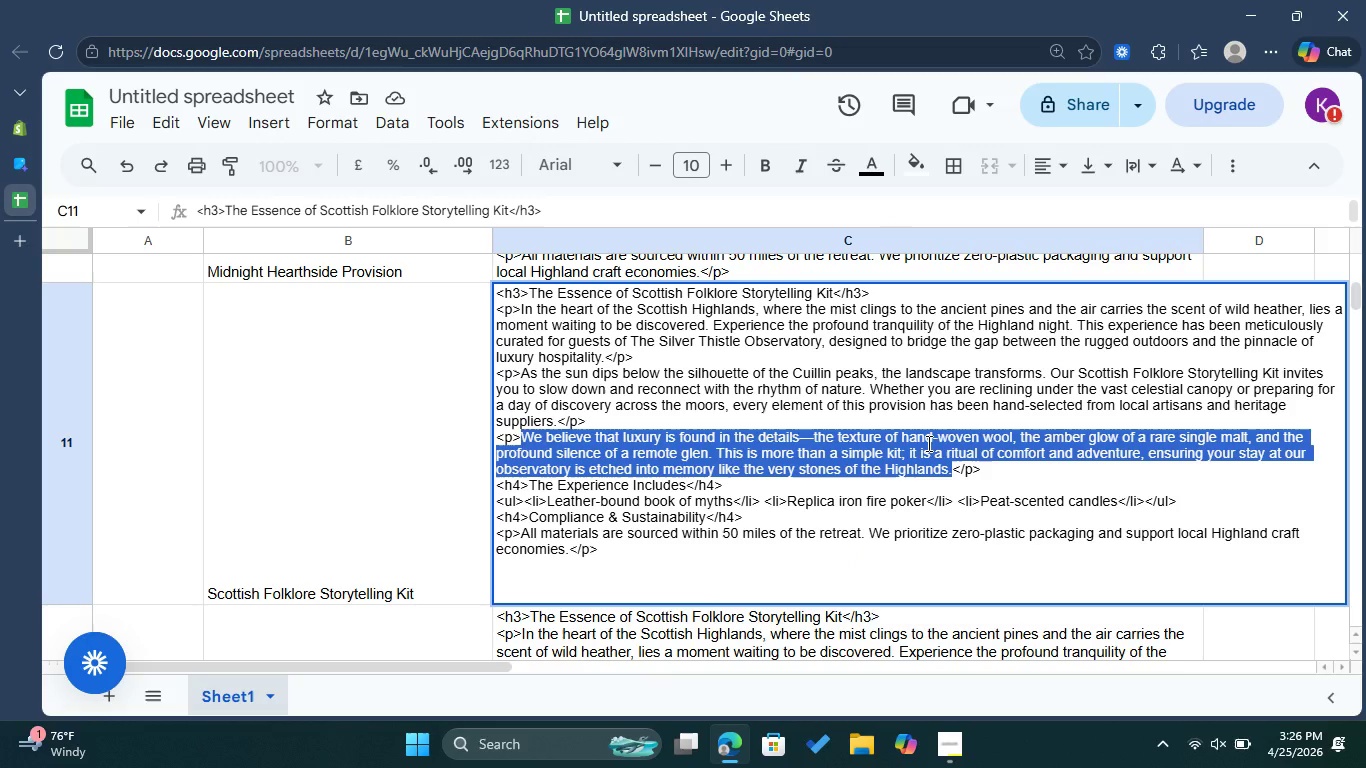 
right_click([926, 443])
 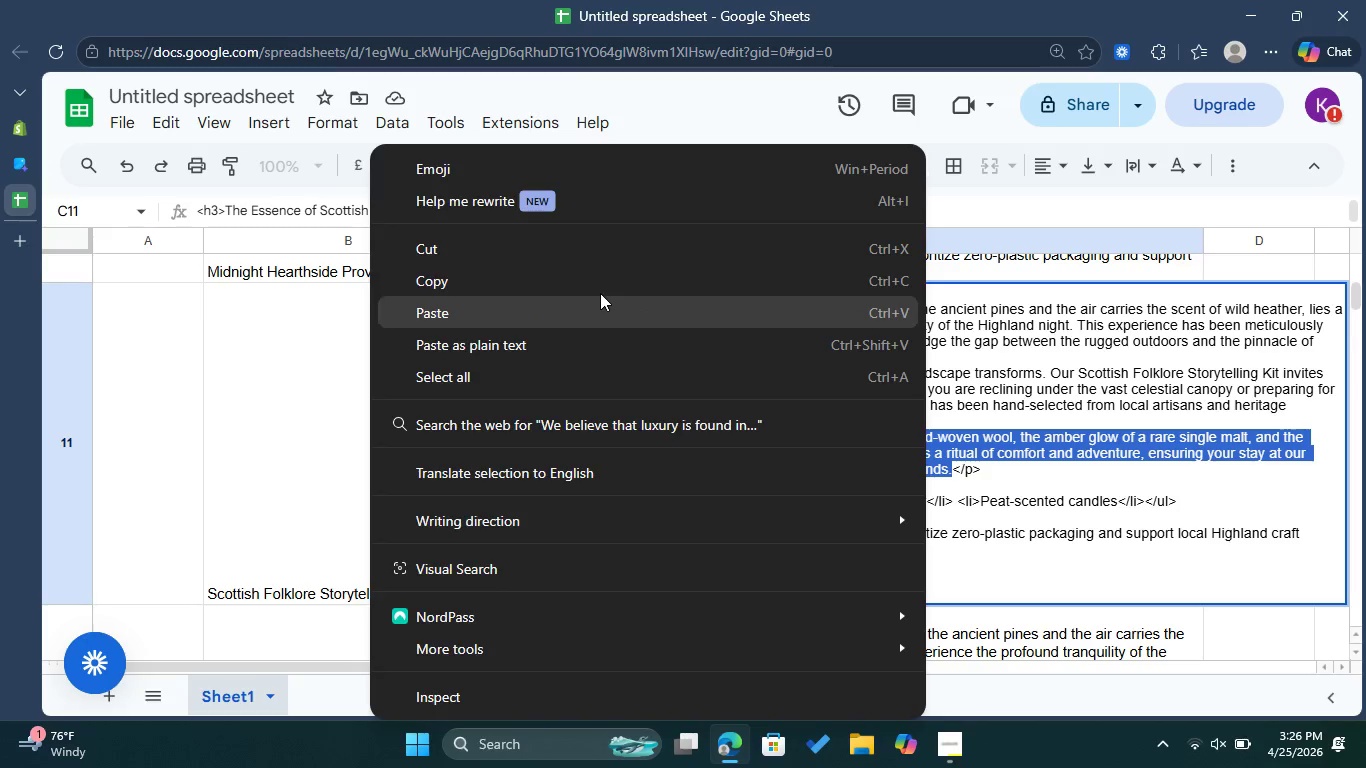 
left_click([599, 284])
 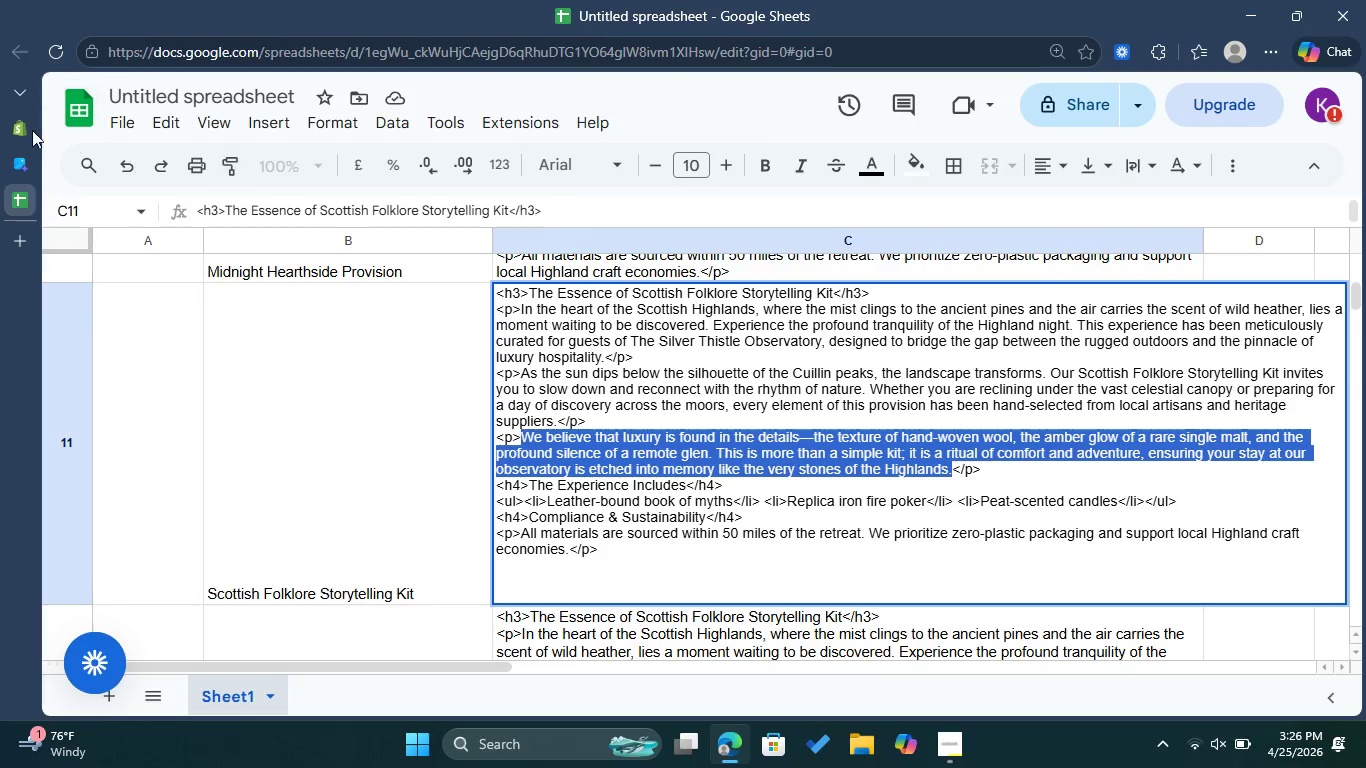 
left_click([32, 130])
 